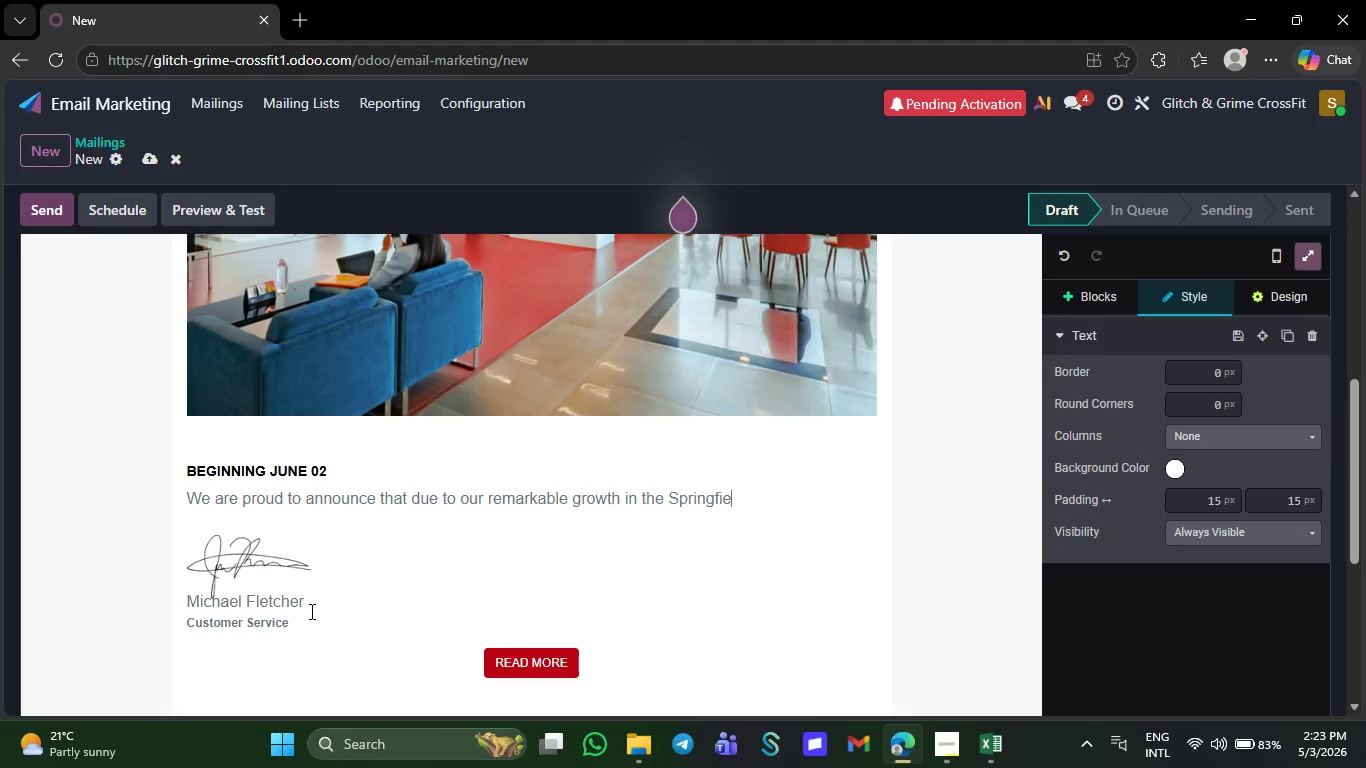 
key(Backspace)
 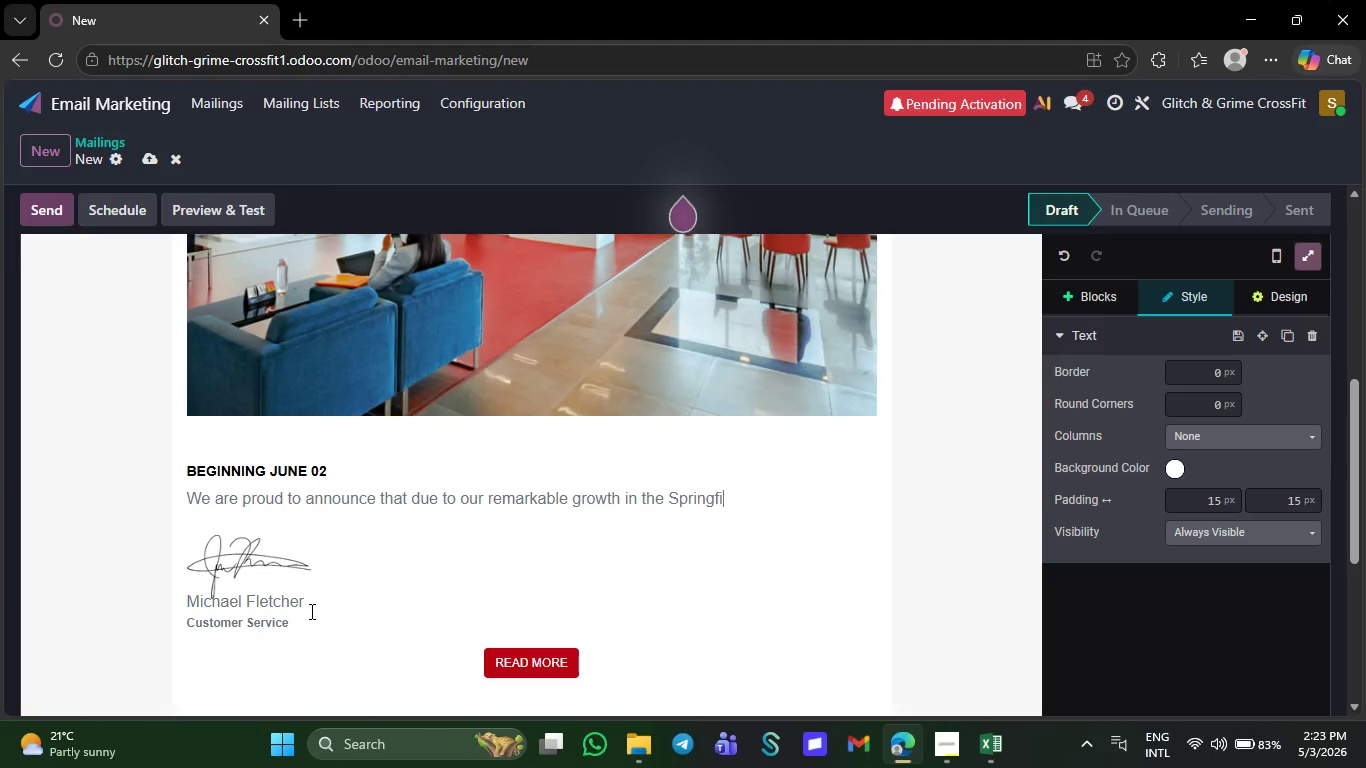 
key(Backspace)
 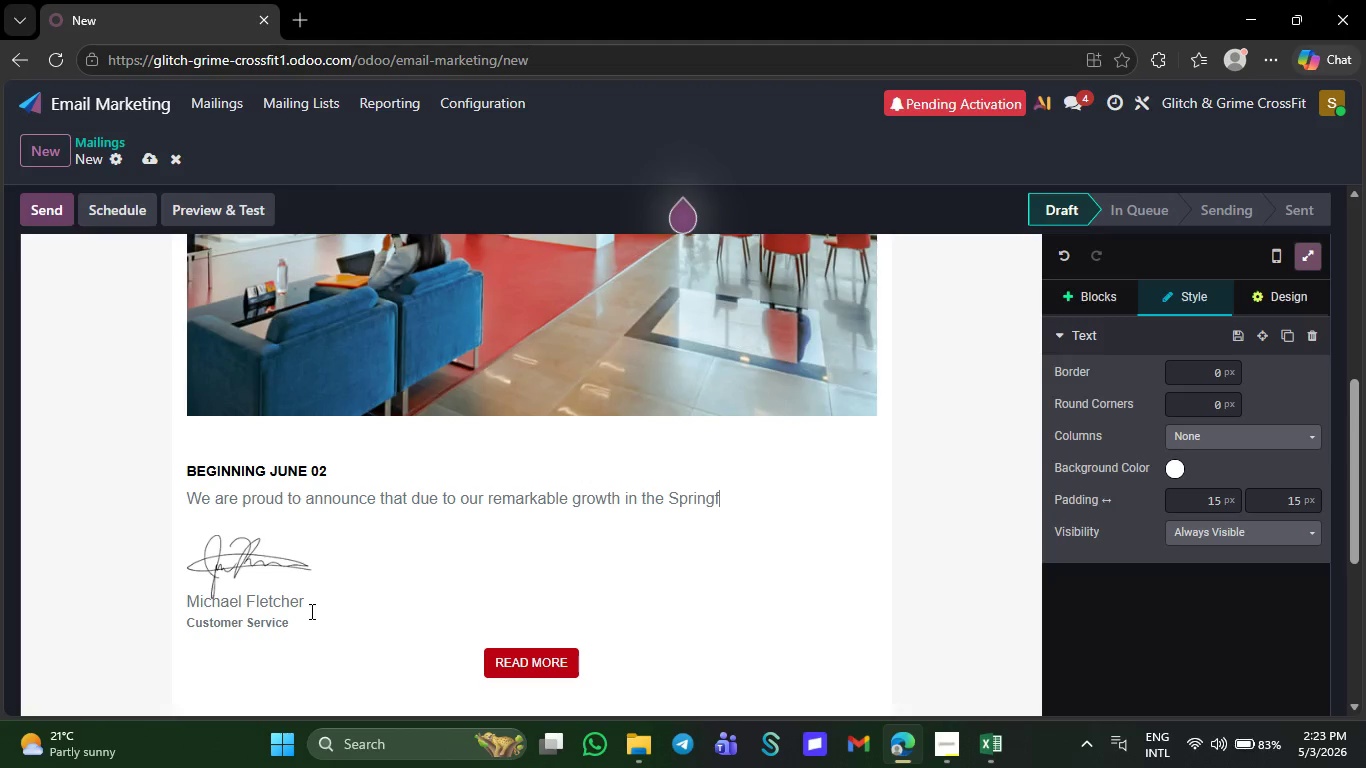 
key(Backspace)
 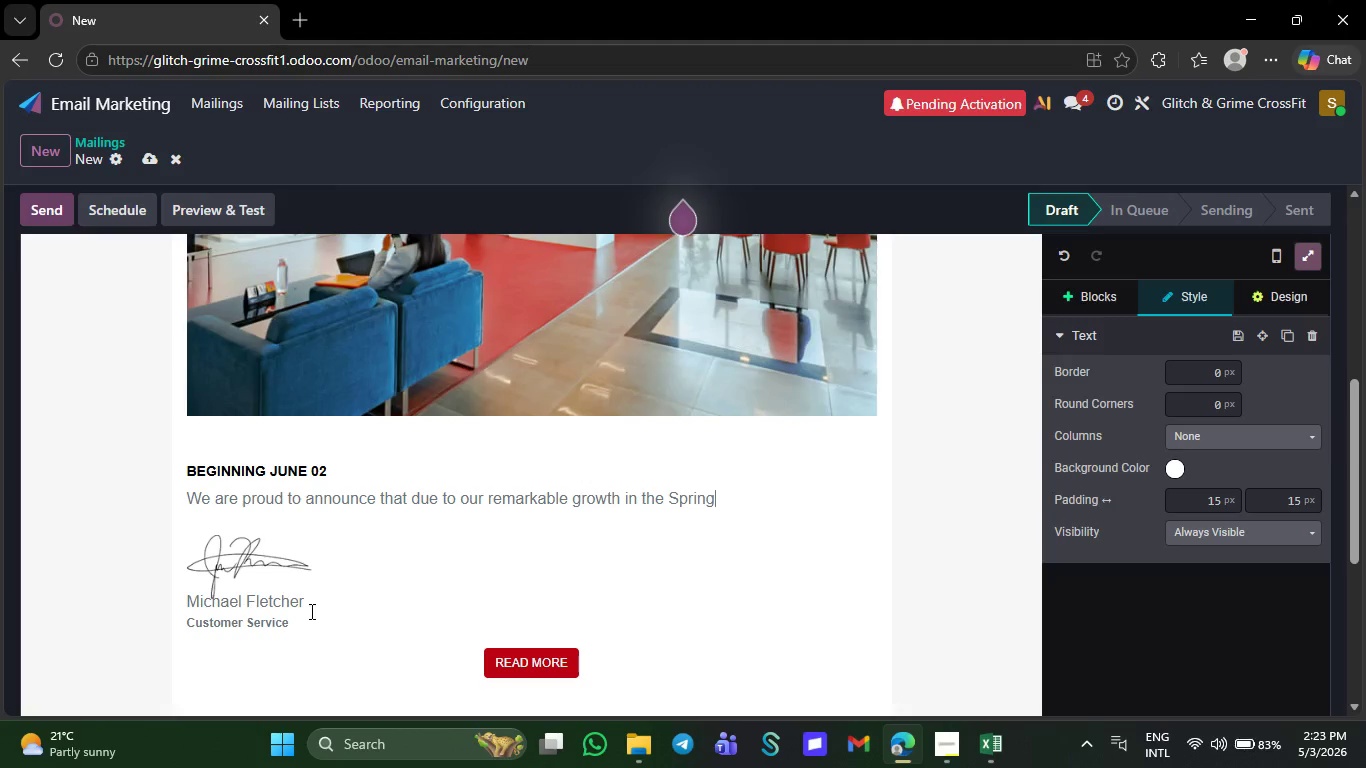 
key(Backspace)
 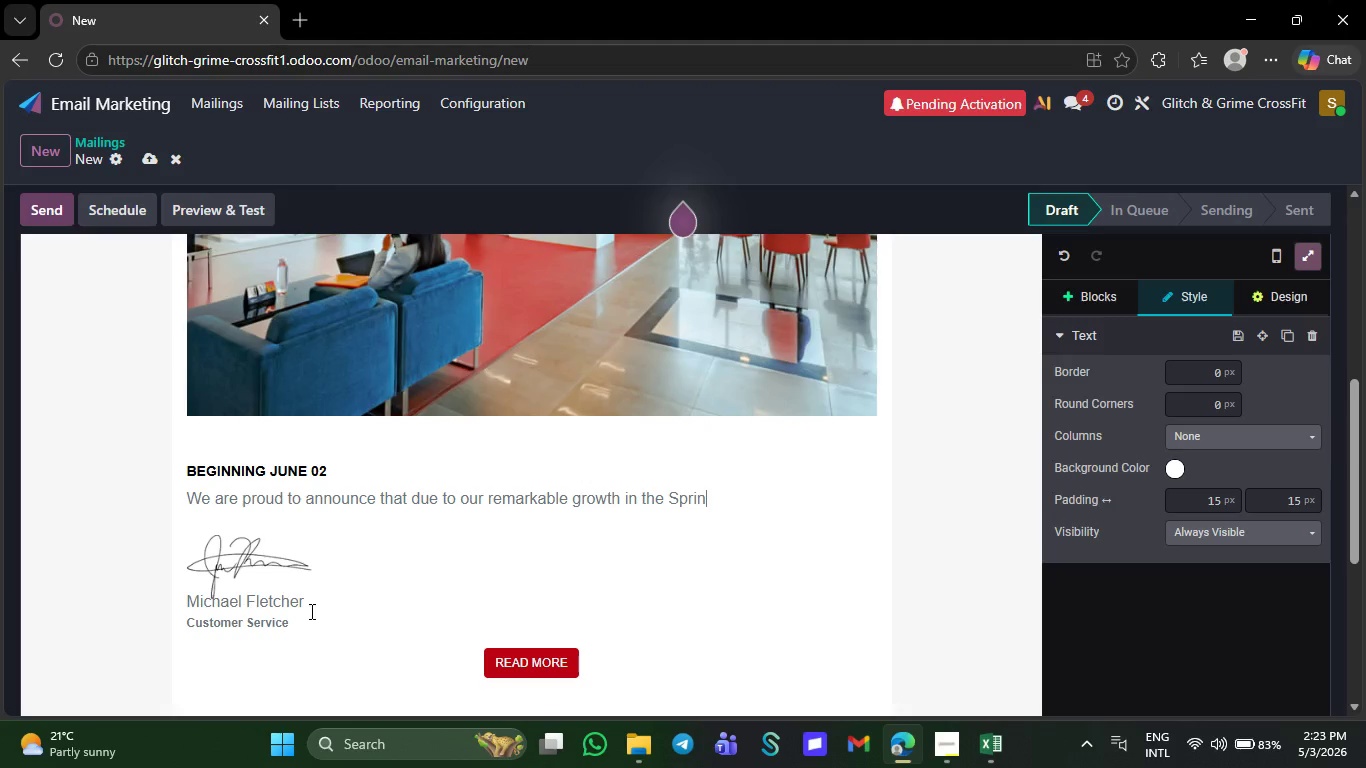 
key(Backspace)
 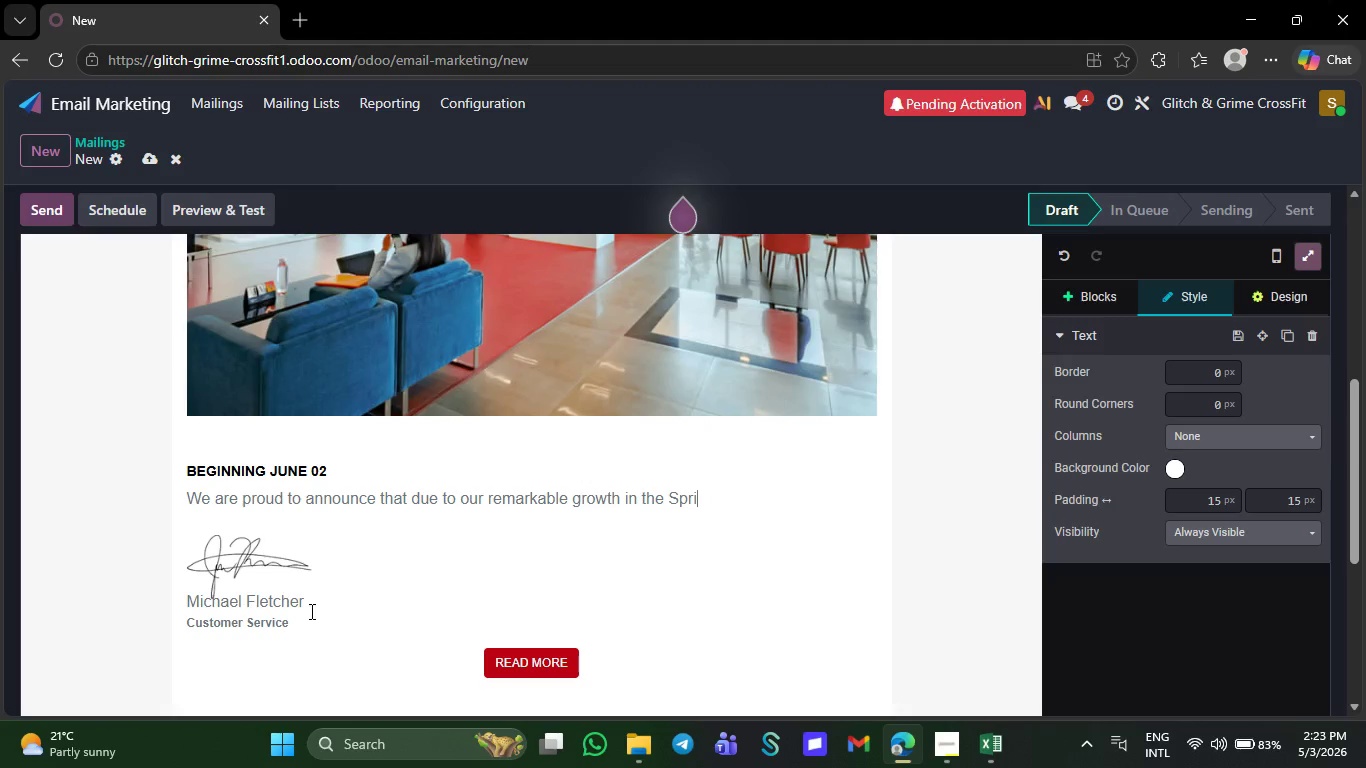 
key(Backspace)
 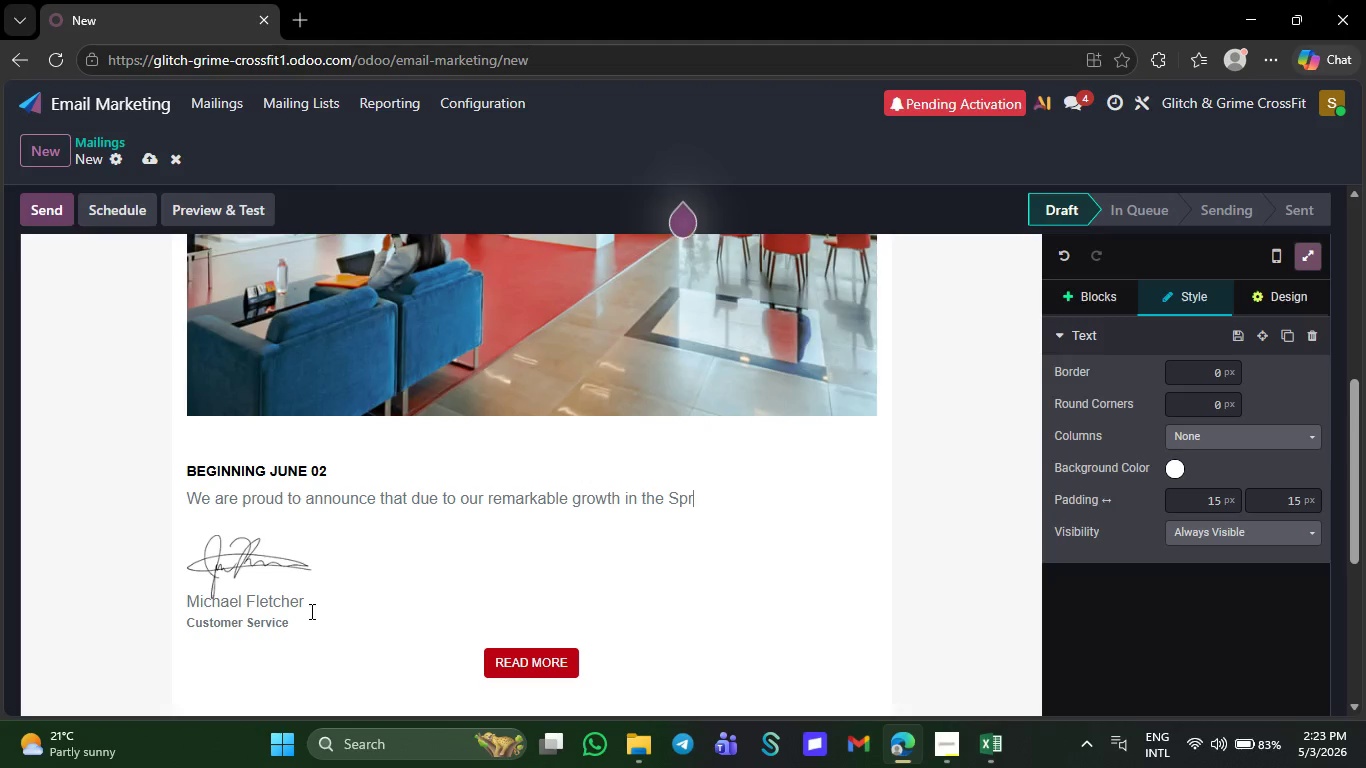 
hold_key(key=Backspace, duration=0.73)
 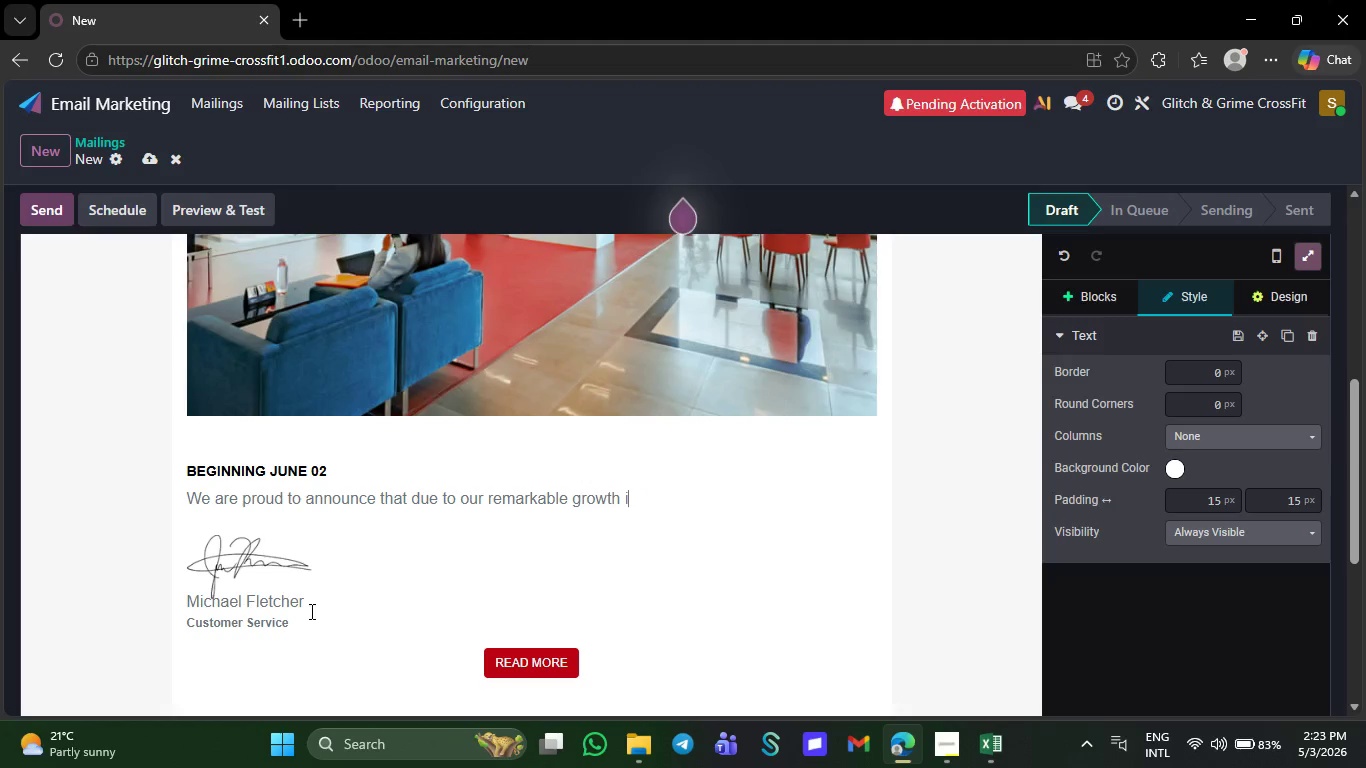 
key(Backspace)
 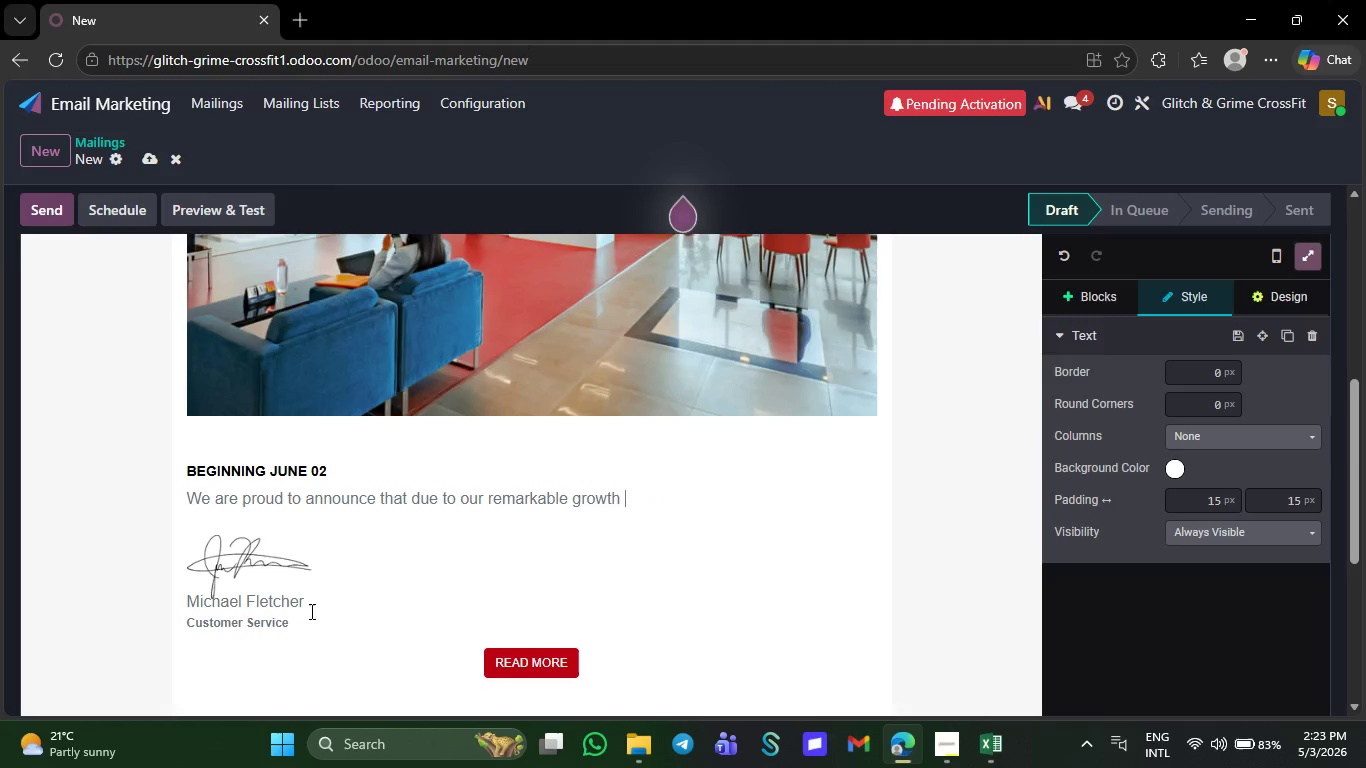 
key(Backspace)
 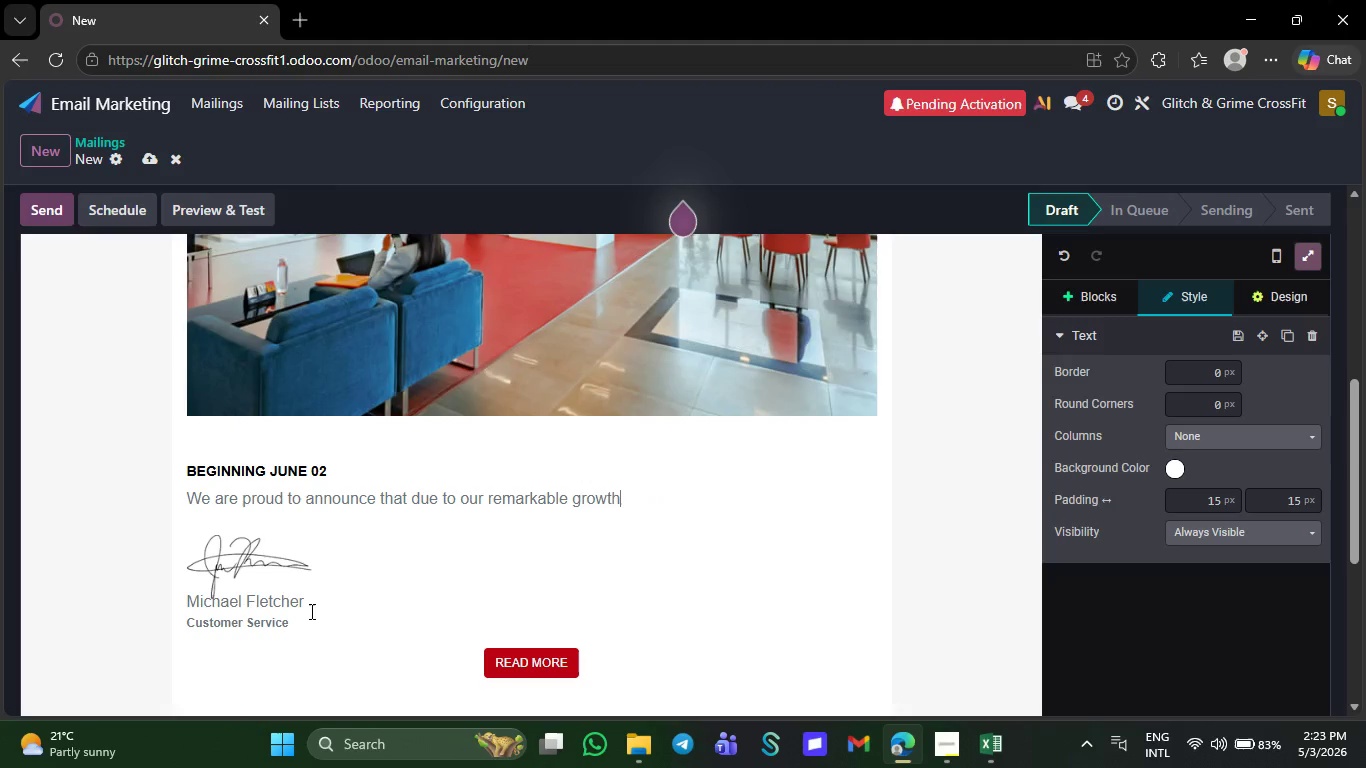 
key(Backspace)
 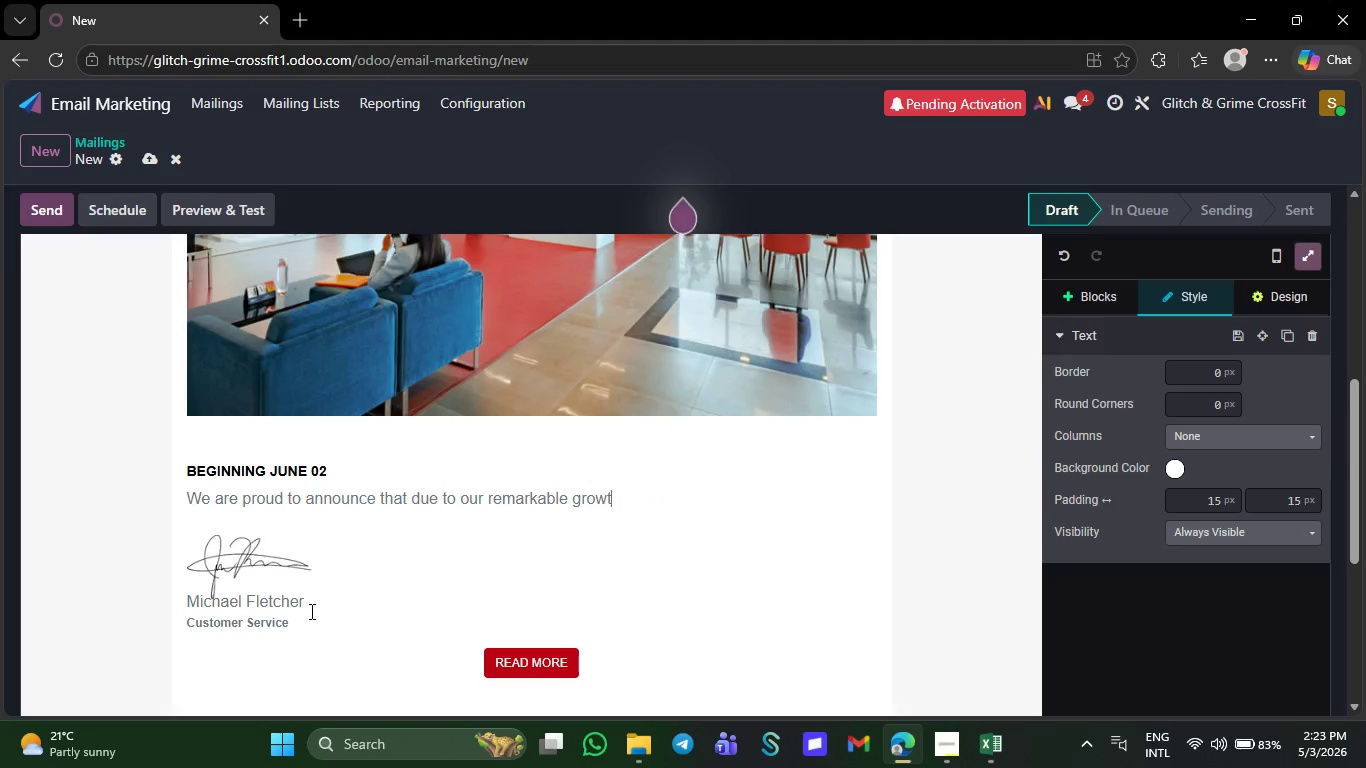 
key(Backspace)
 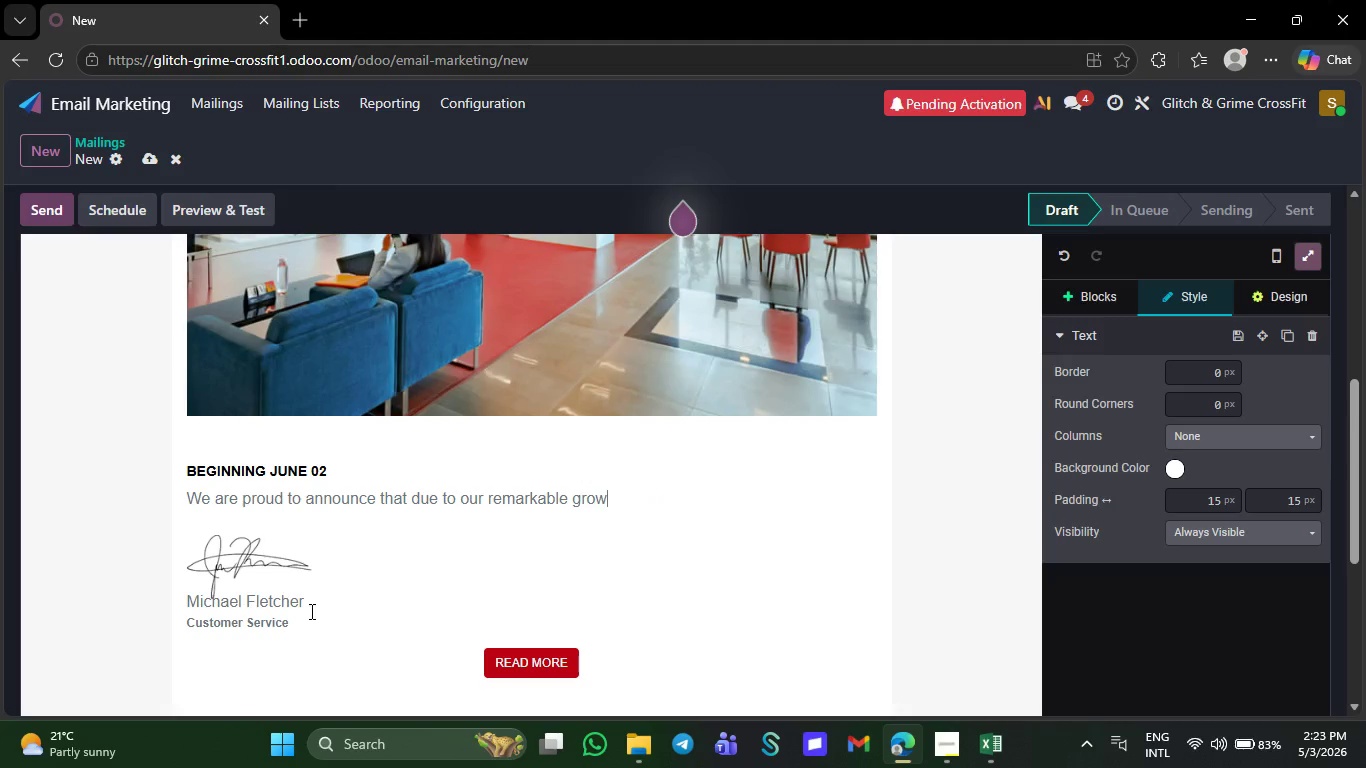 
key(Backspace)
 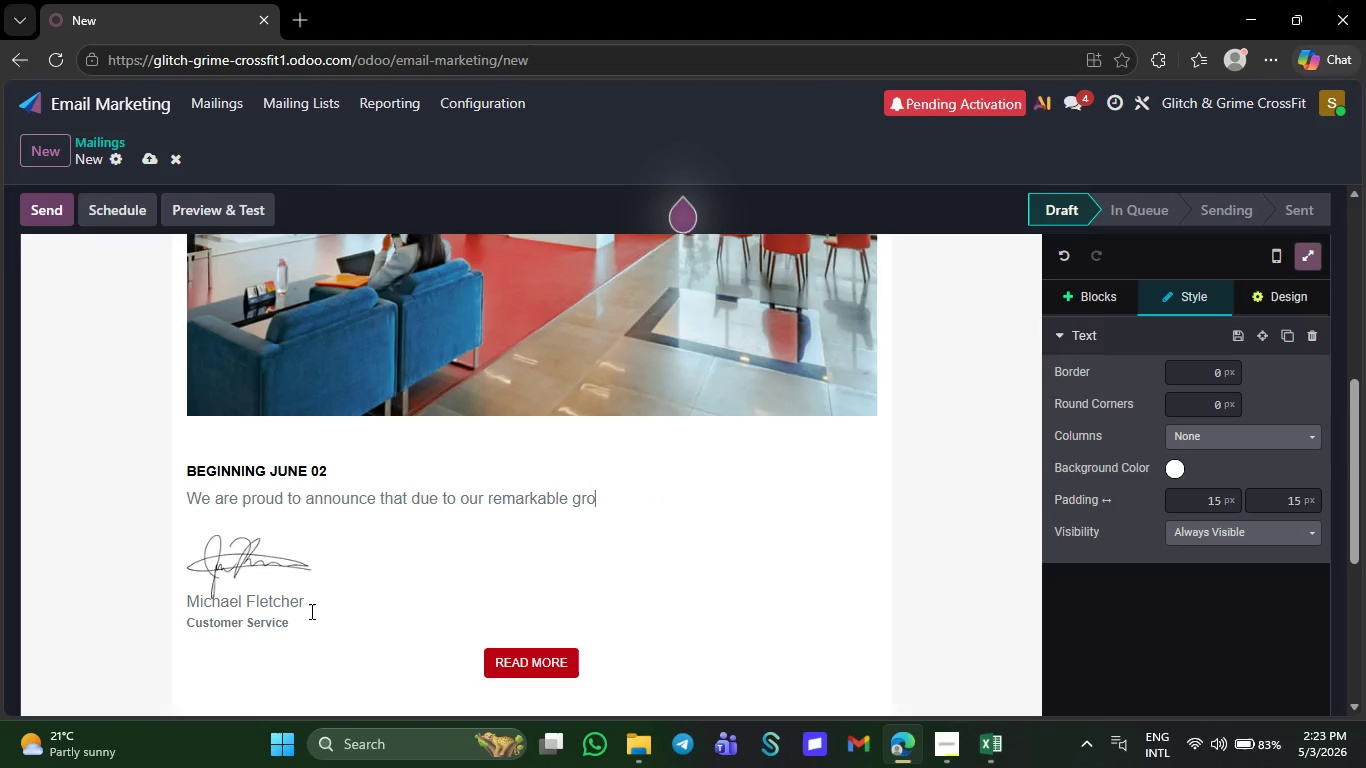 
key(Backspace)
 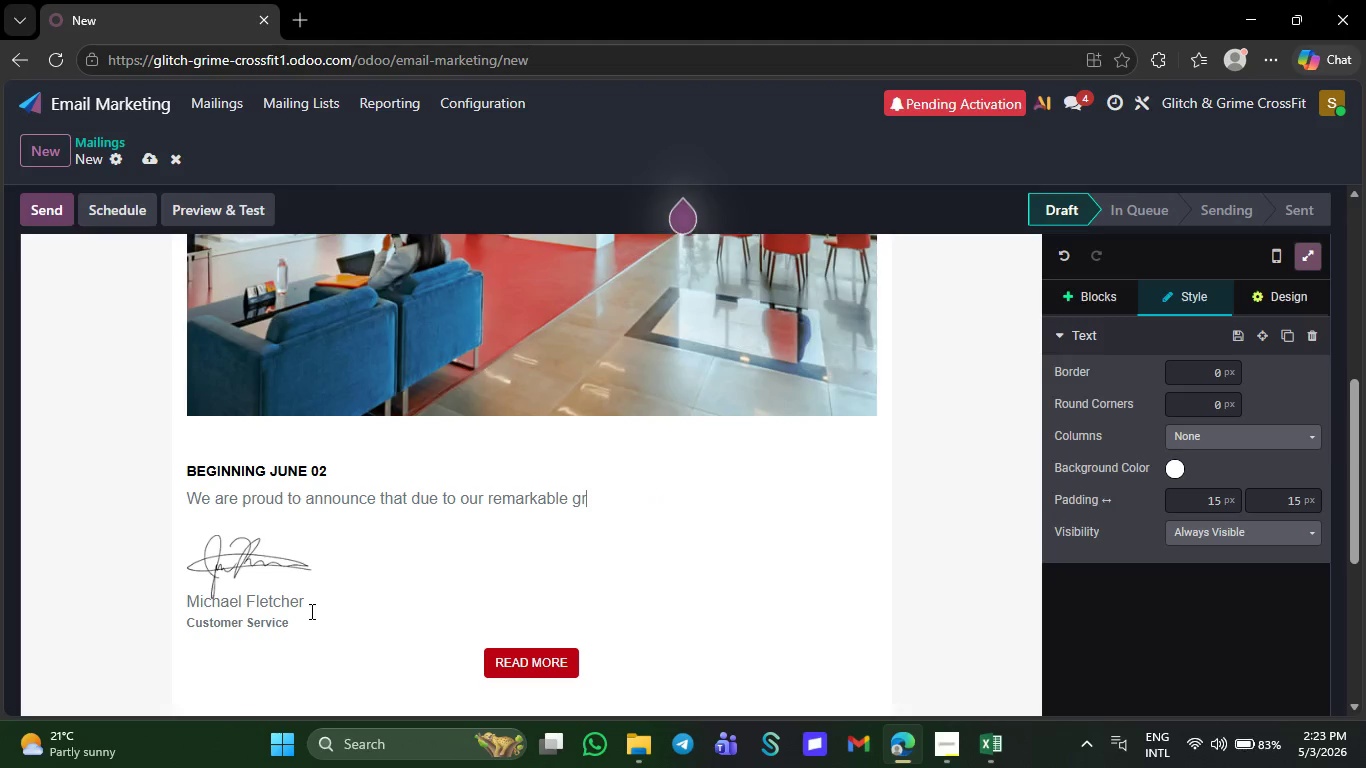 
key(Backspace)
 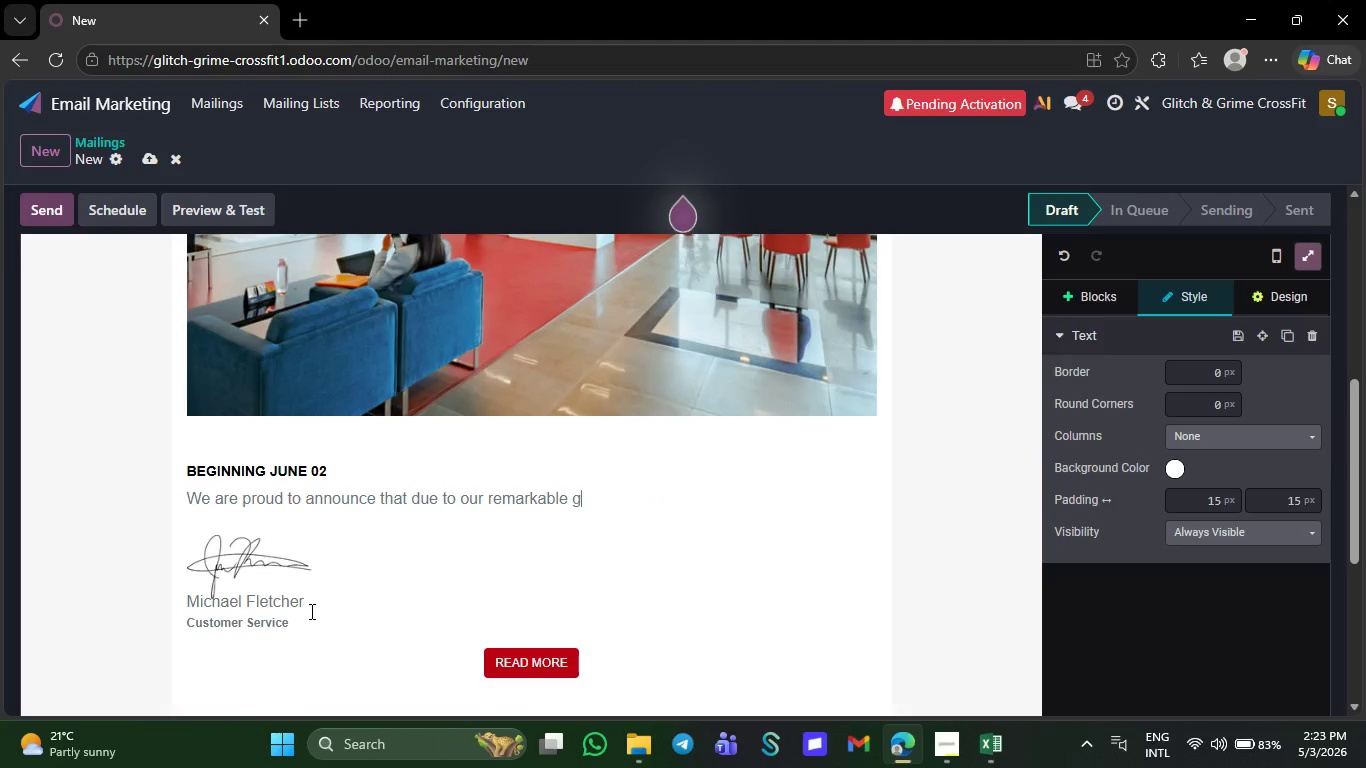 
key(Backspace)
 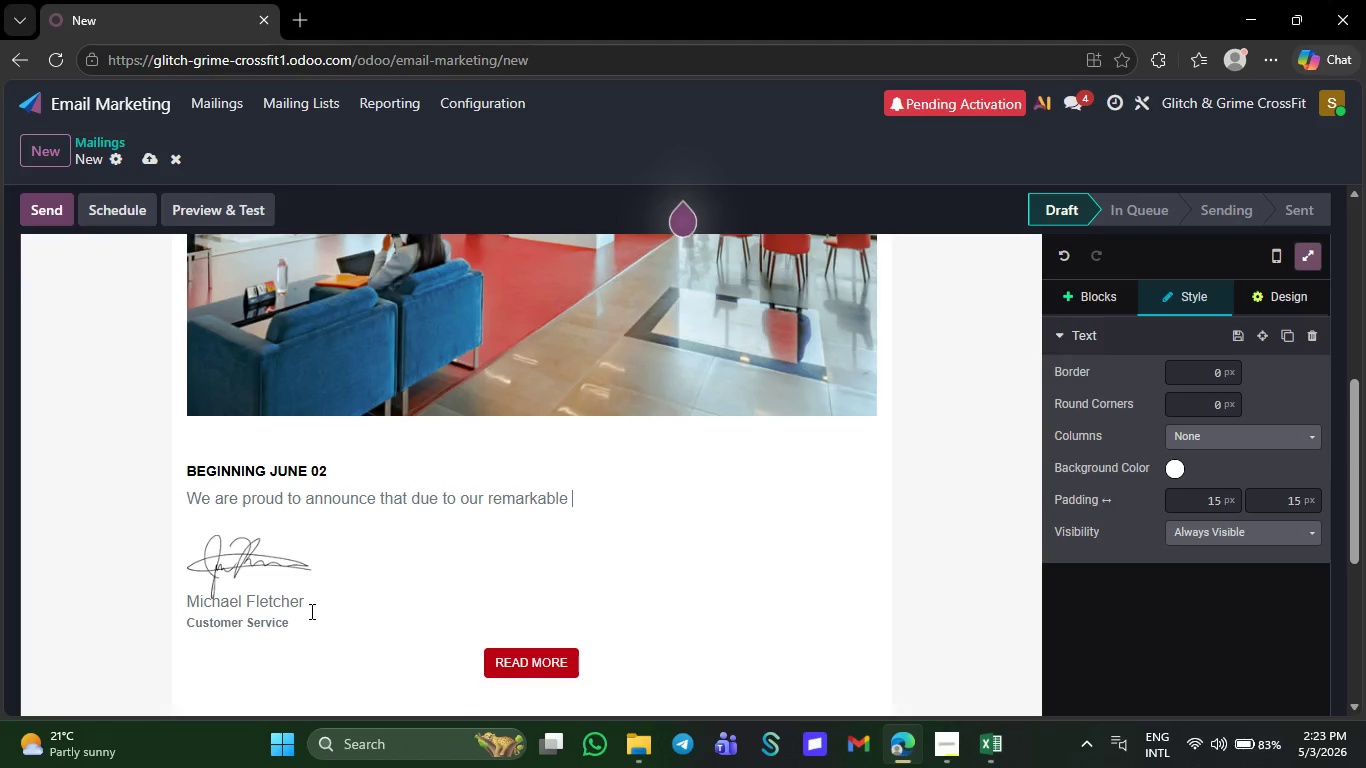 
key(Backspace)
 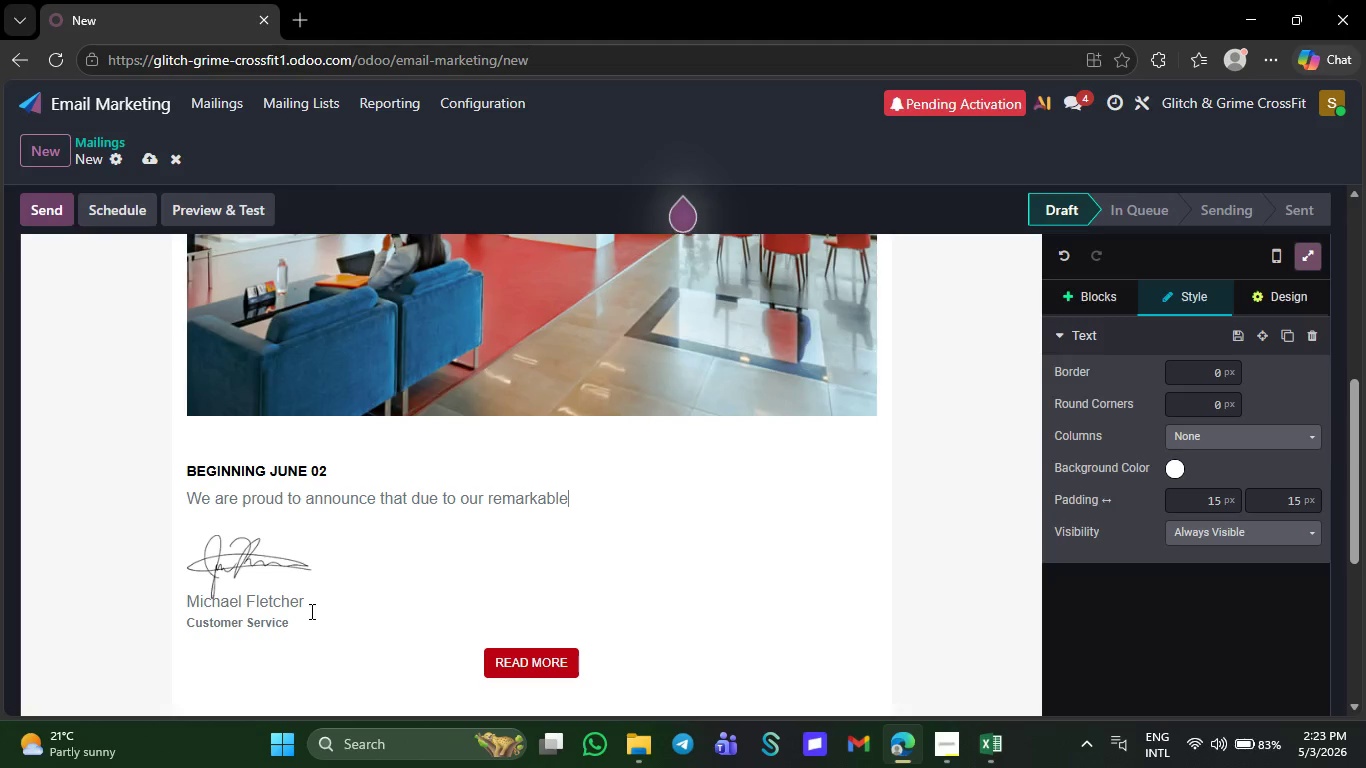 
key(Backspace)
 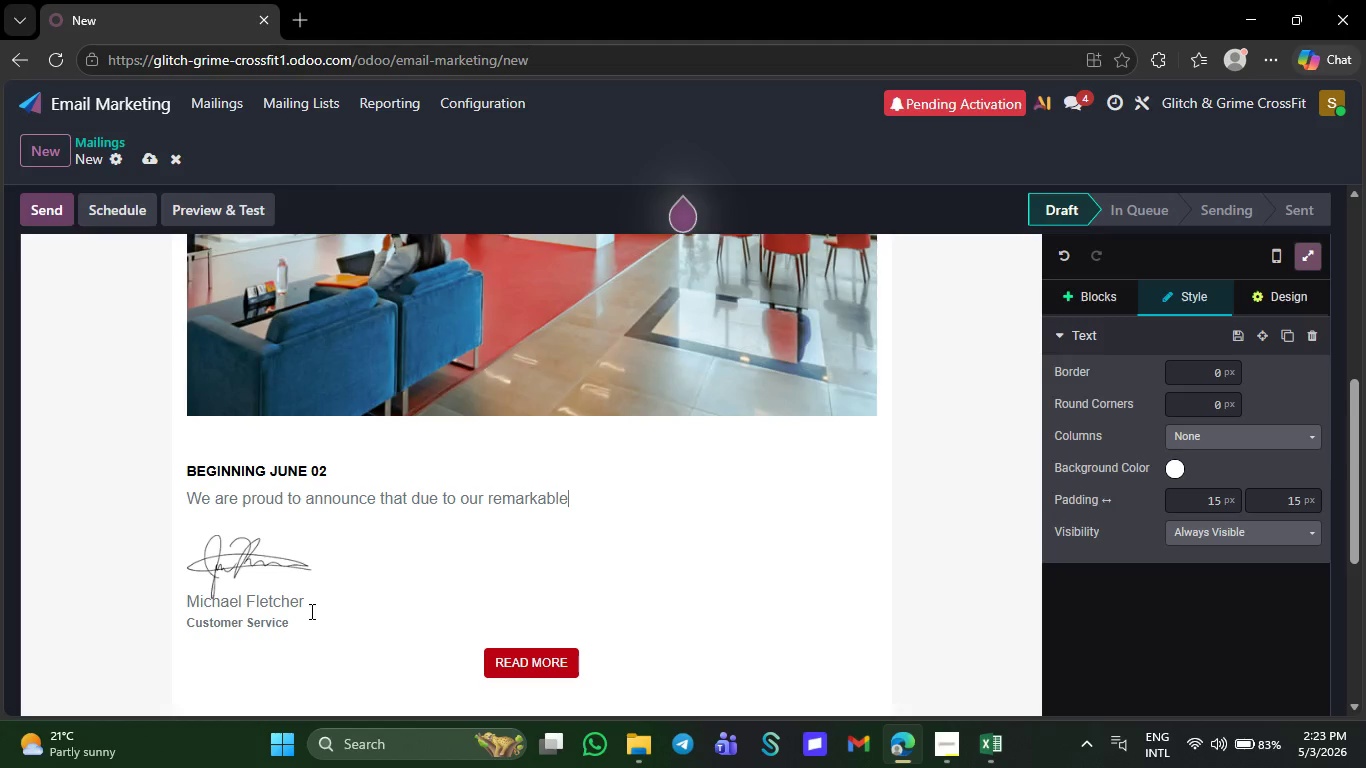 
key(Backspace)
 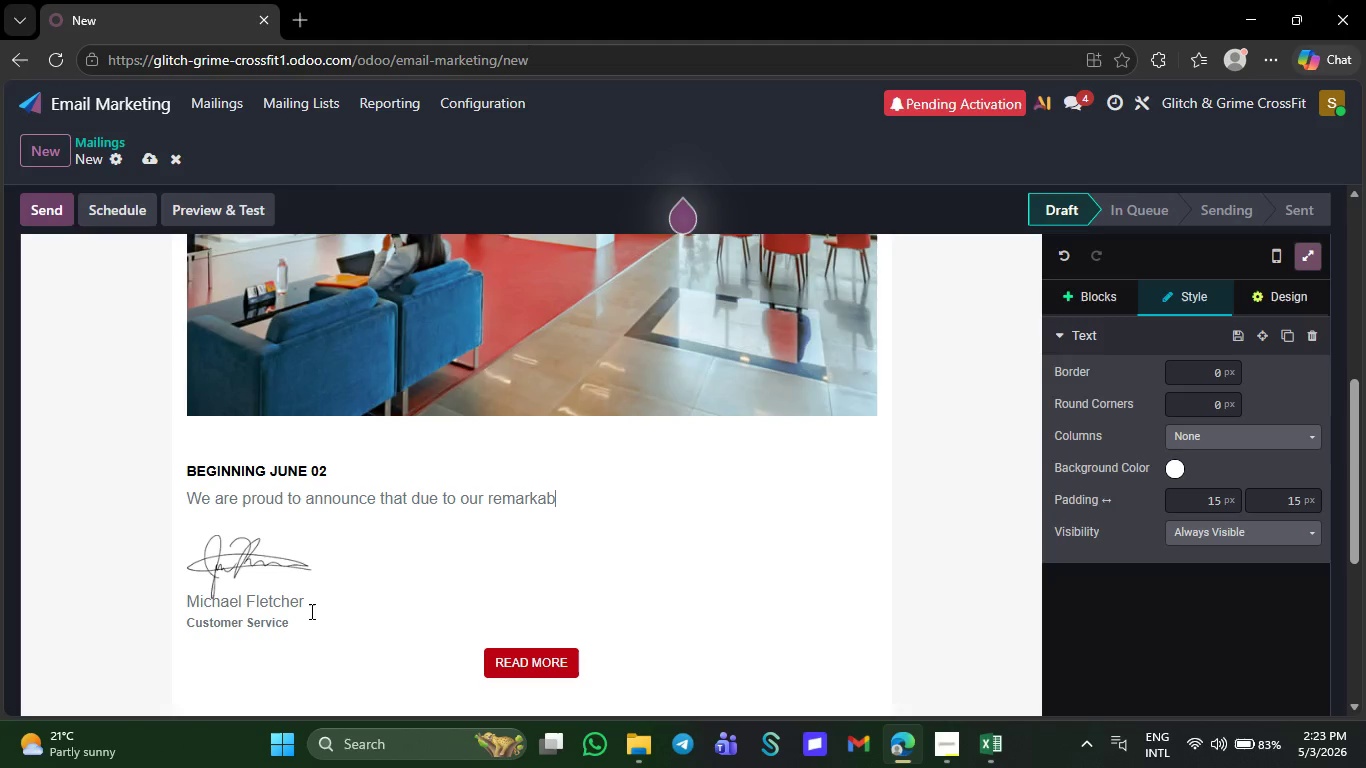 
key(Backspace)
 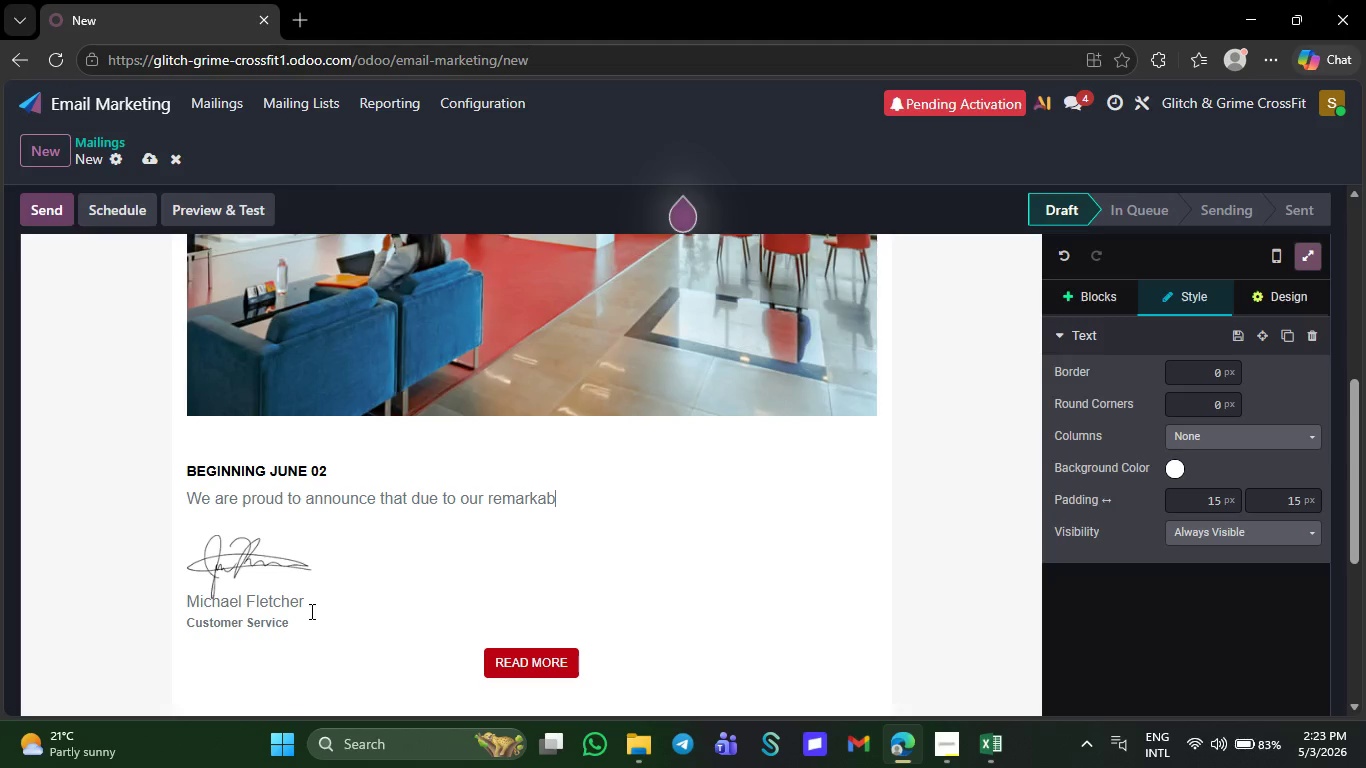 
key(Backspace)
 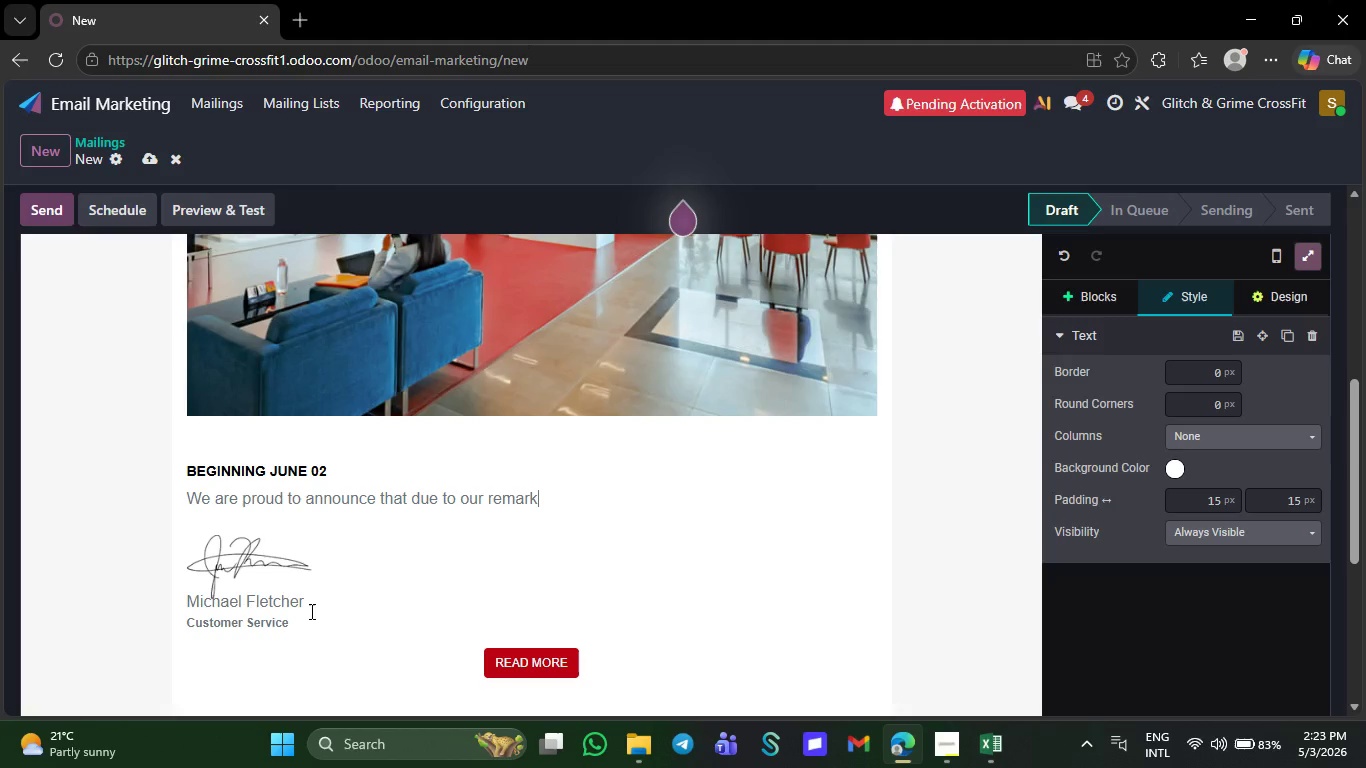 
key(Backspace)
 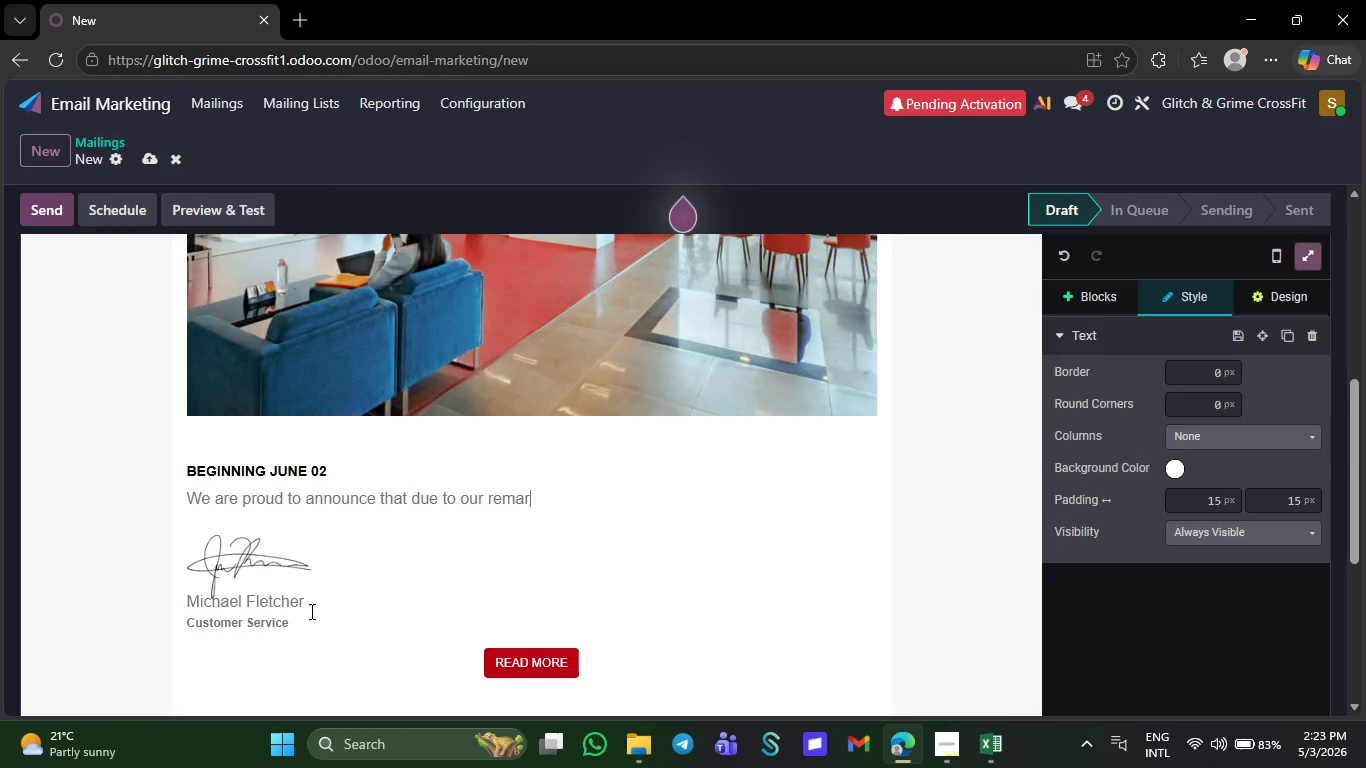 
key(Backspace)
 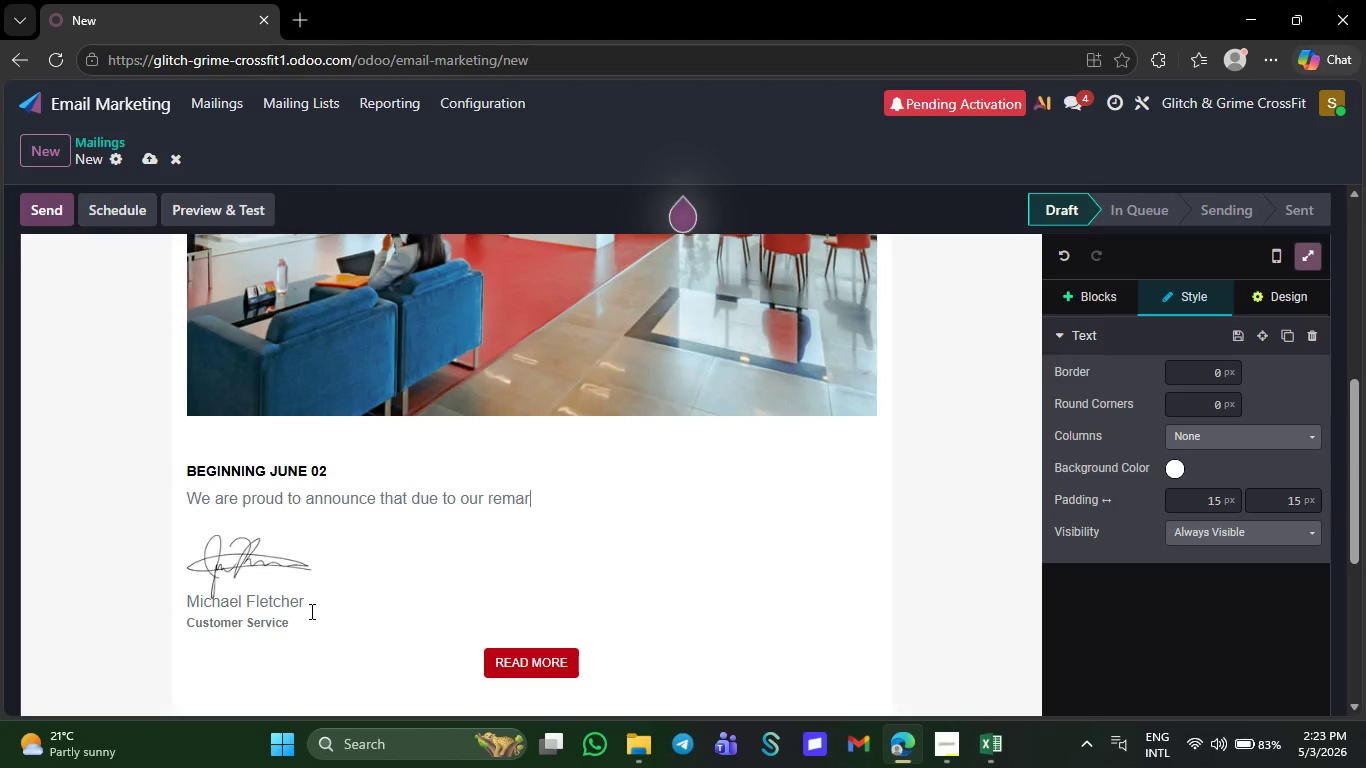 
key(Backspace)
 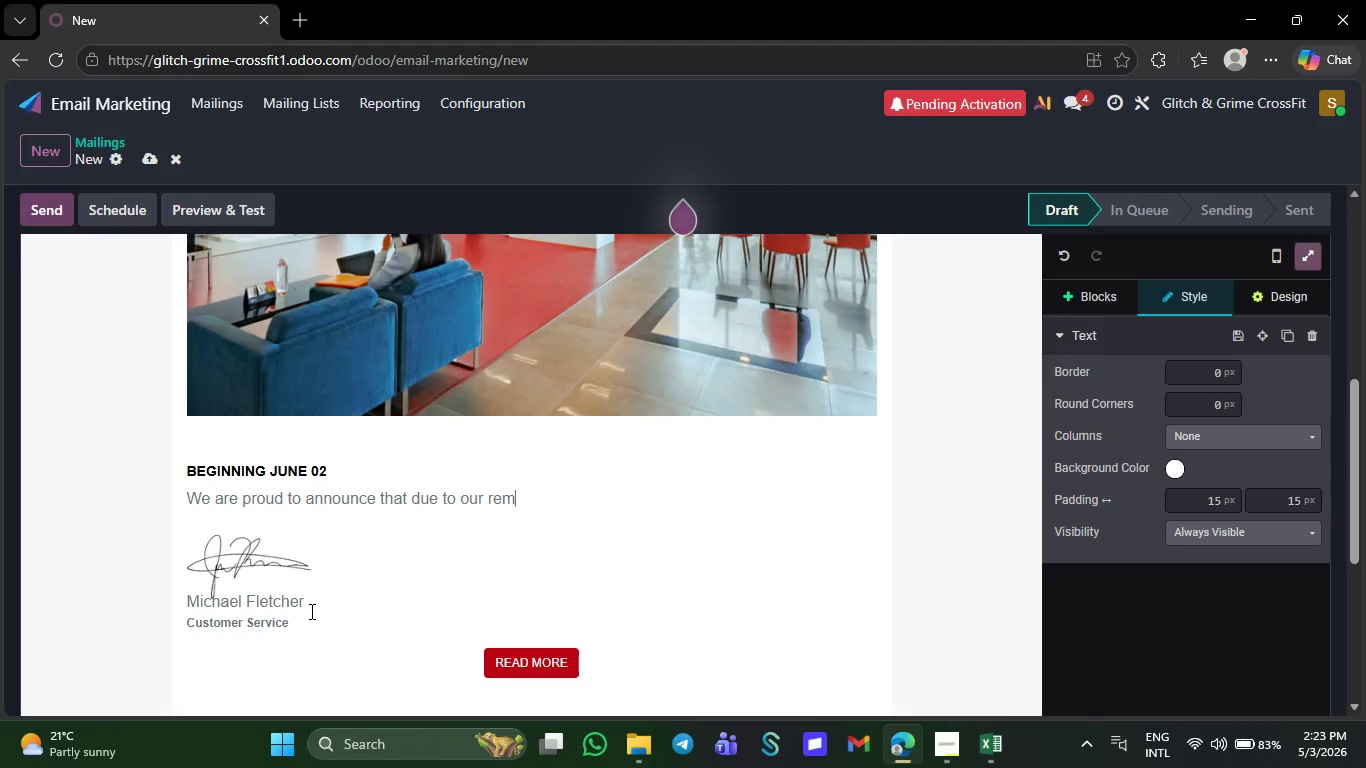 
key(Backspace)
 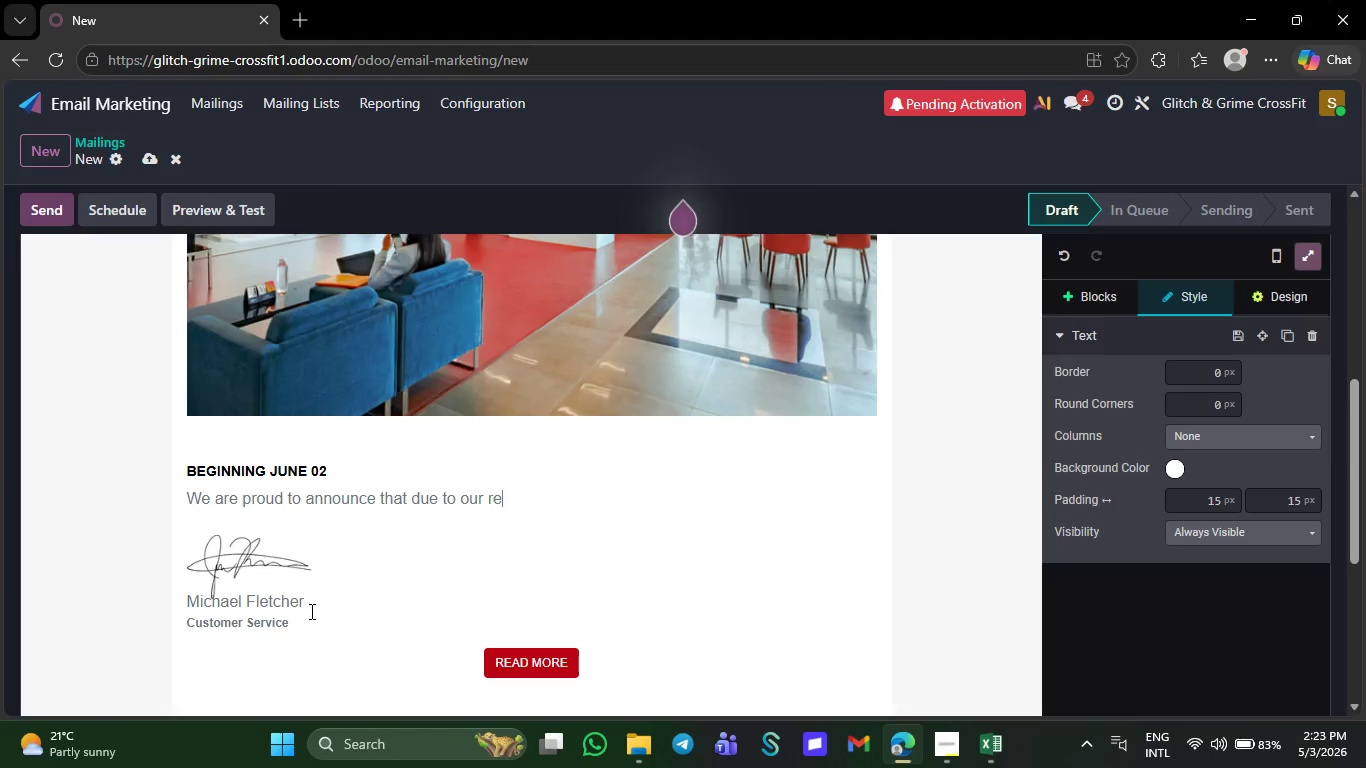 
key(Backspace)
 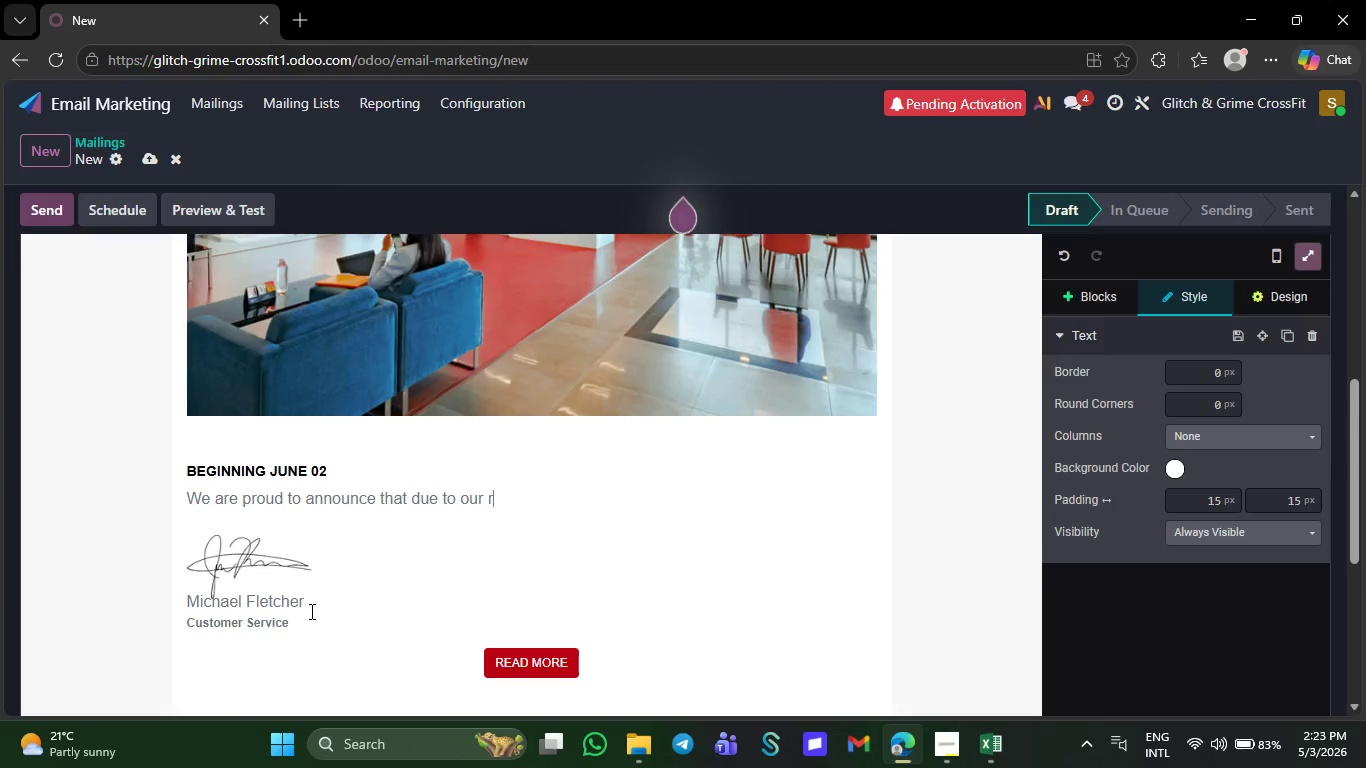 
key(Backspace)
 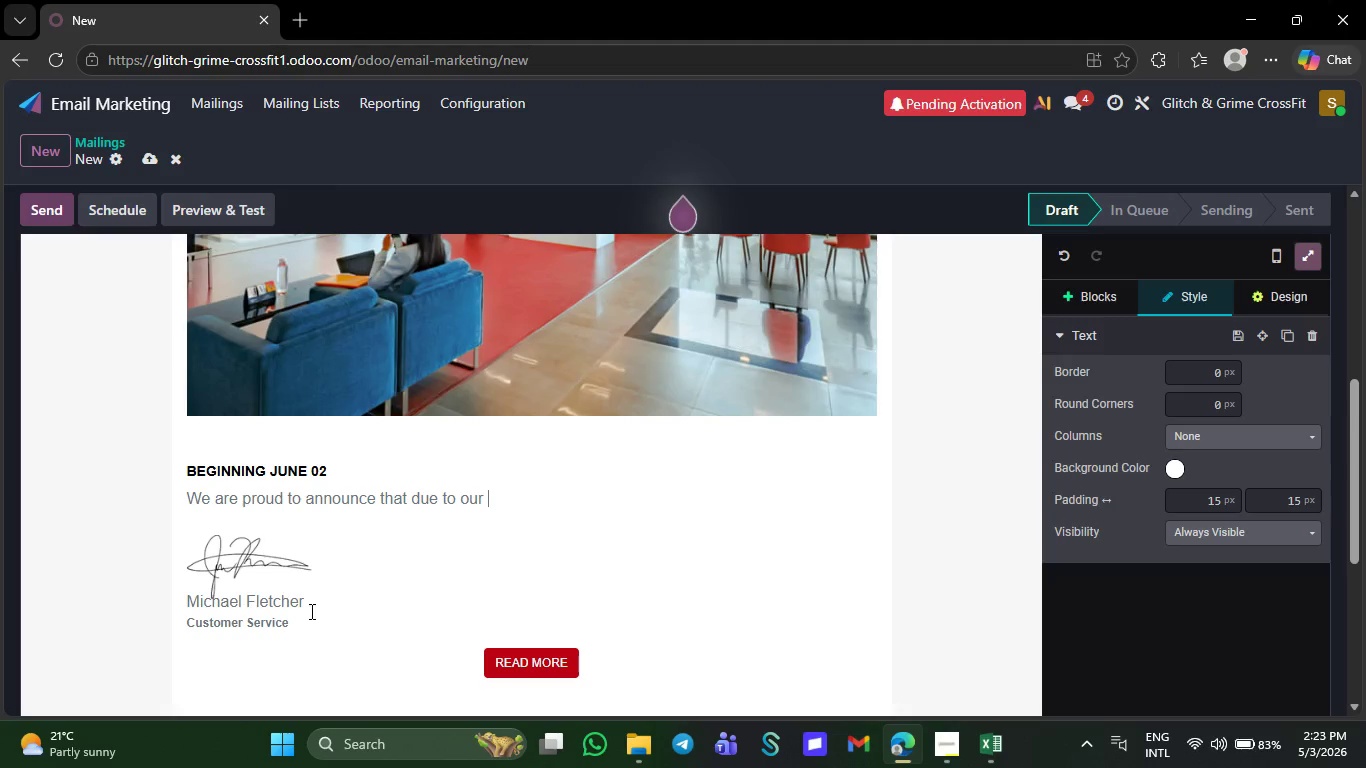 
key(Backspace)
 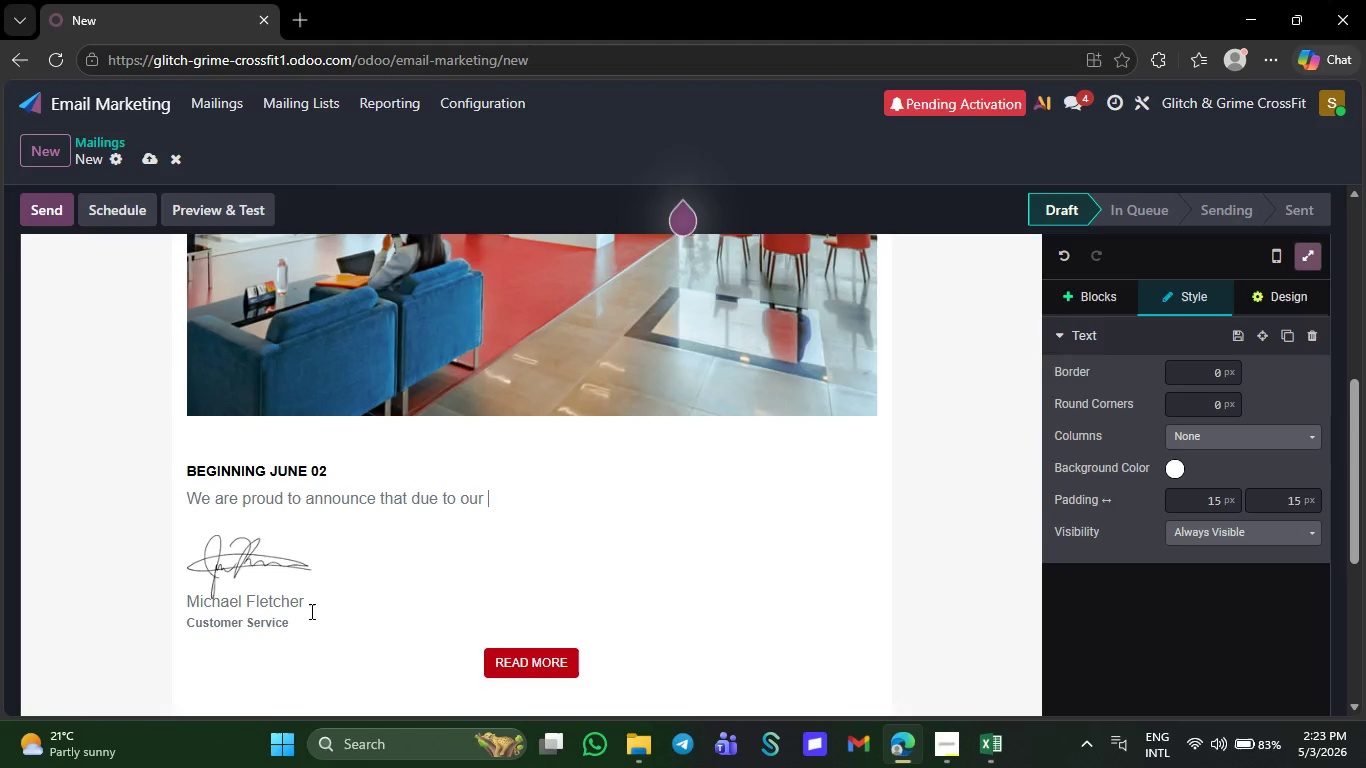 
key(Backspace)
 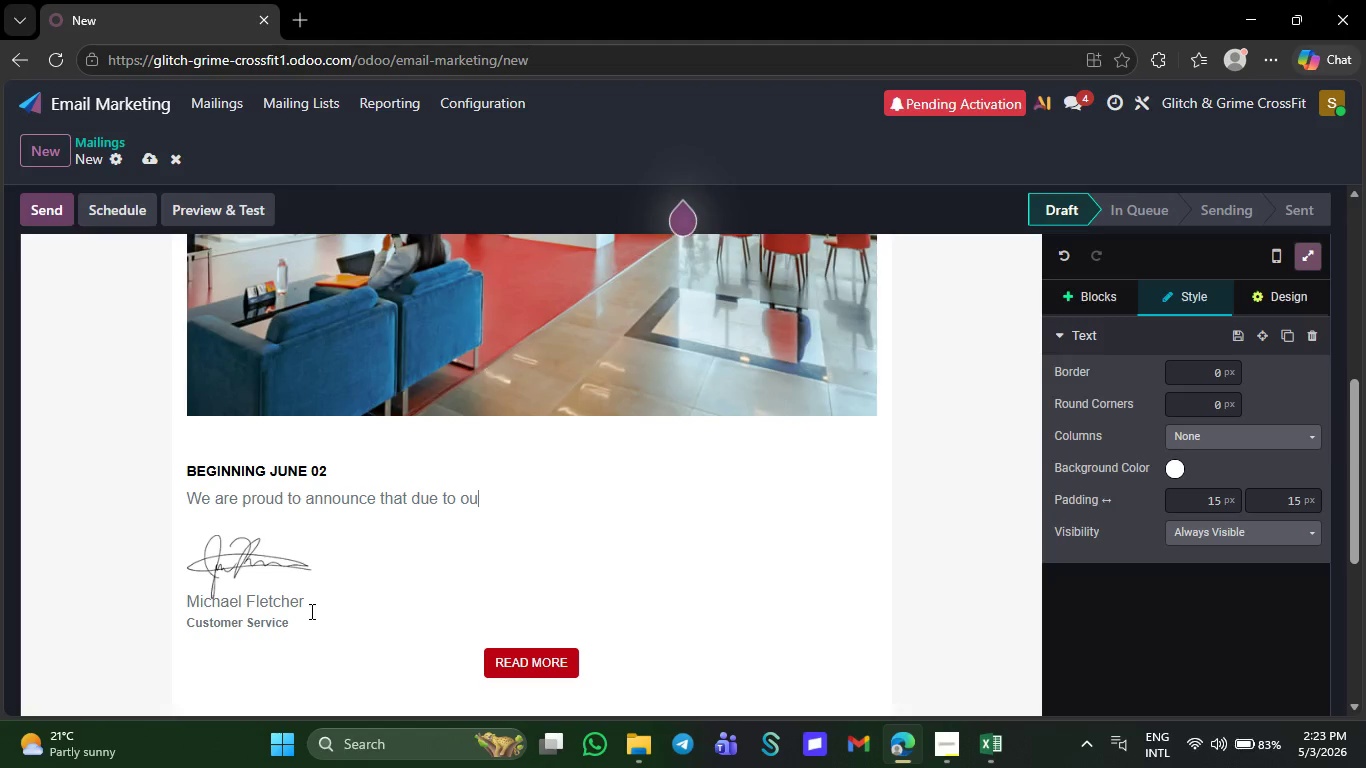 
key(Backspace)
 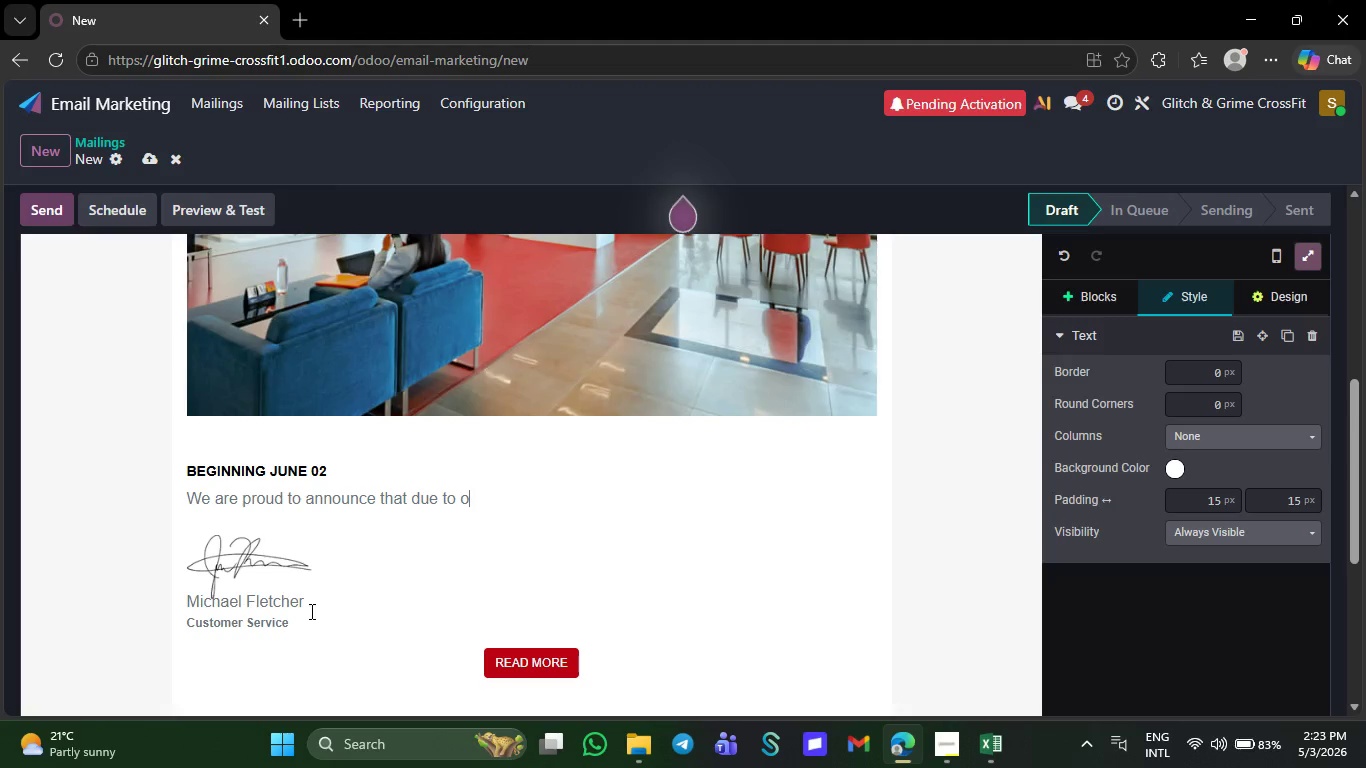 
key(Backspace)
 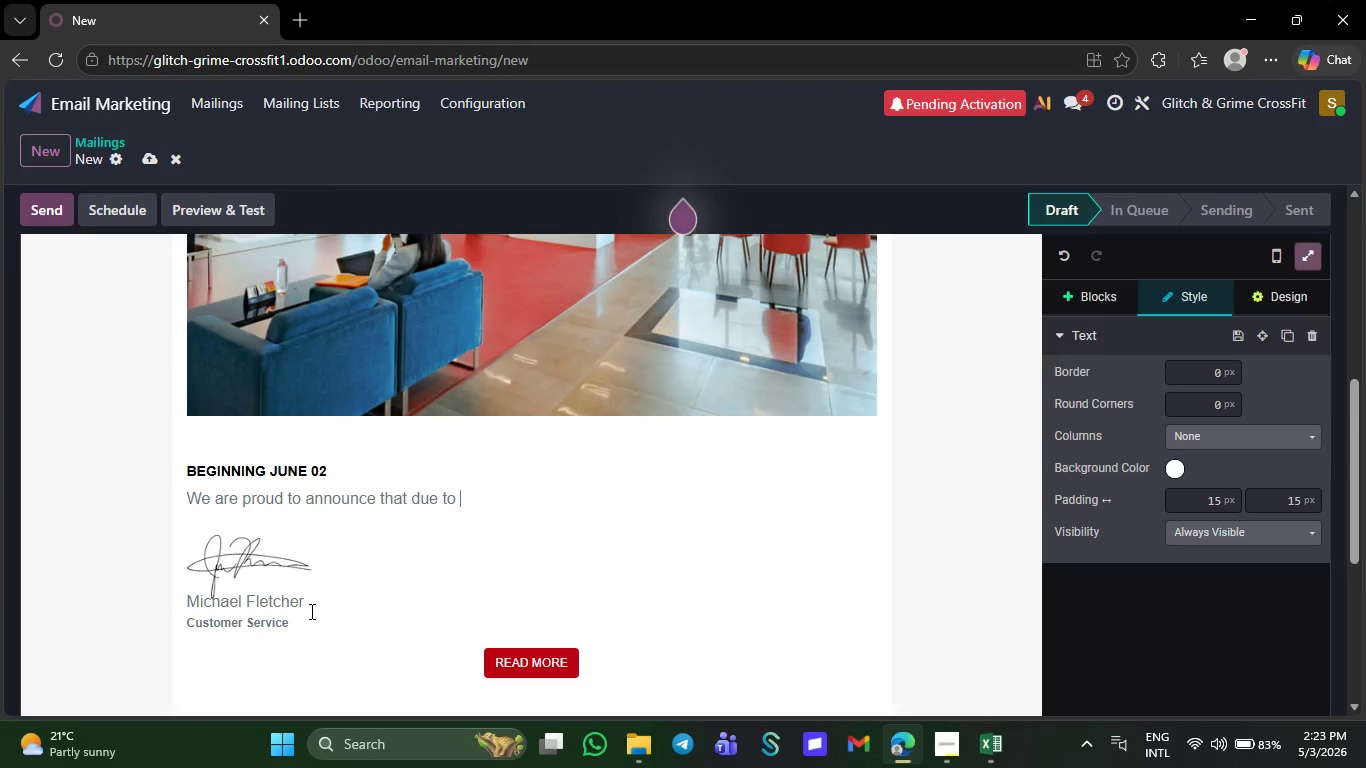 
key(Backspace)
 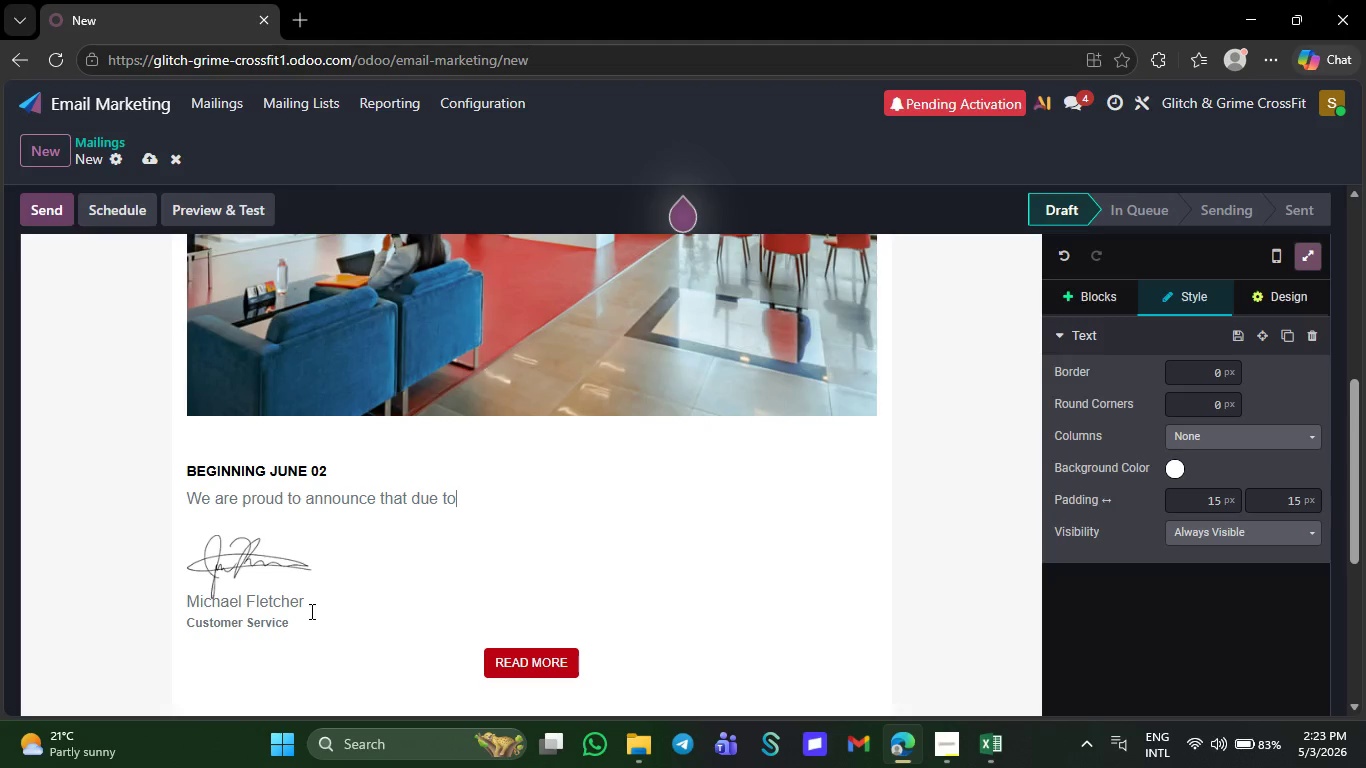 
key(Backspace)
 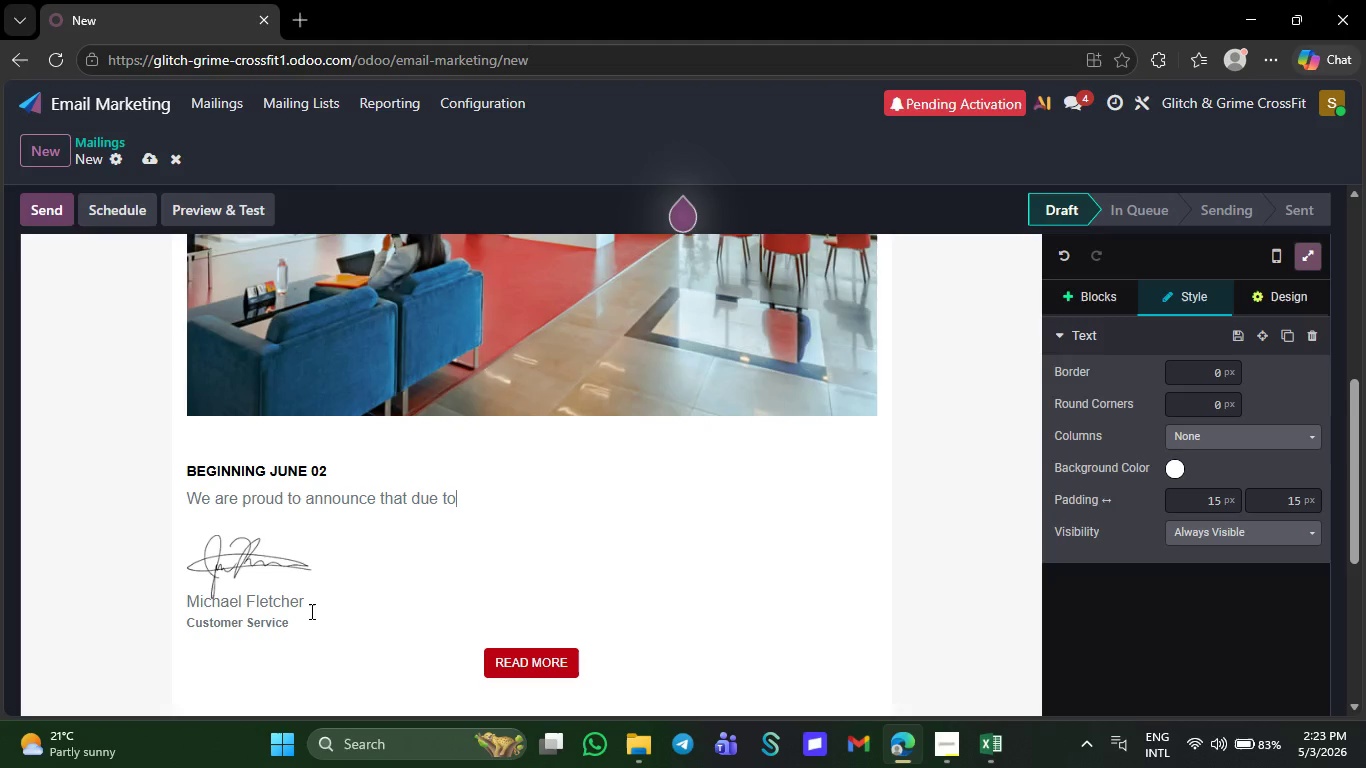 
key(Backspace)
 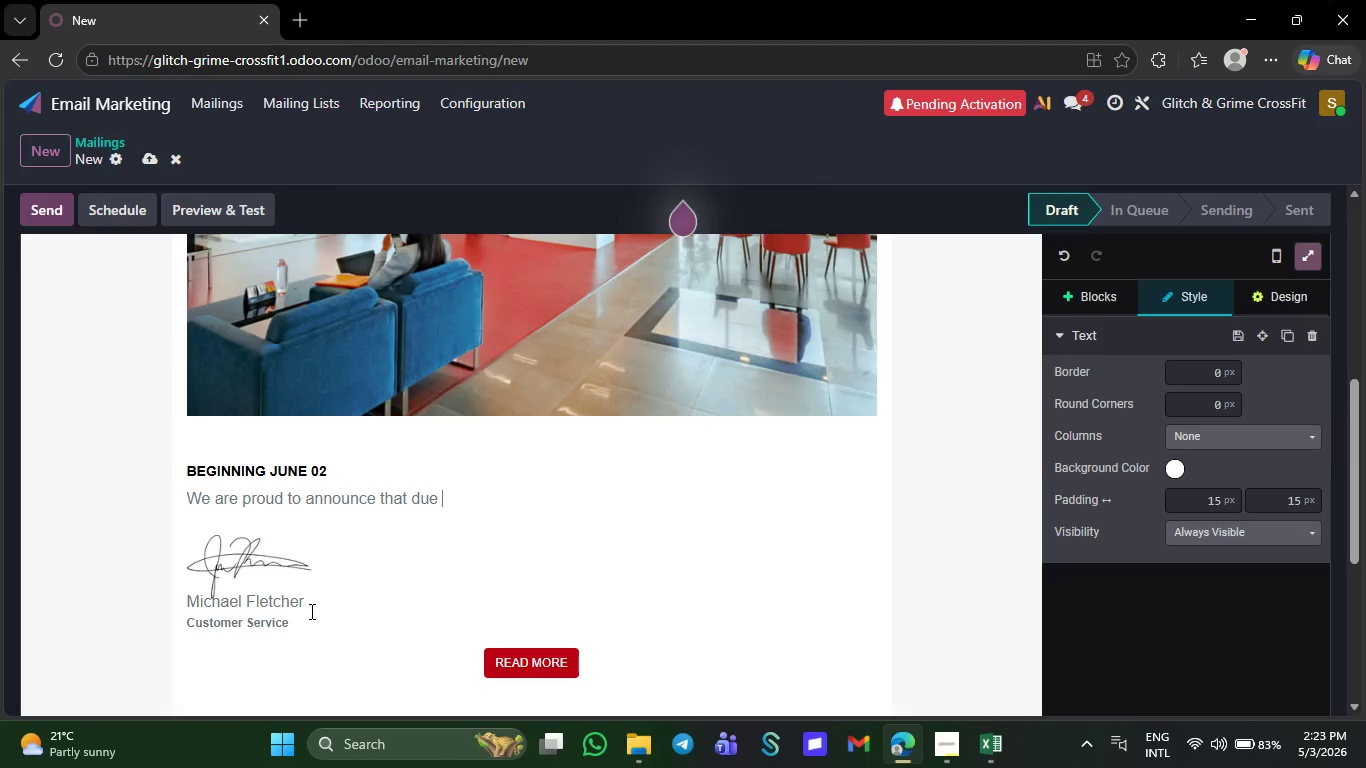 
key(Backspace)
 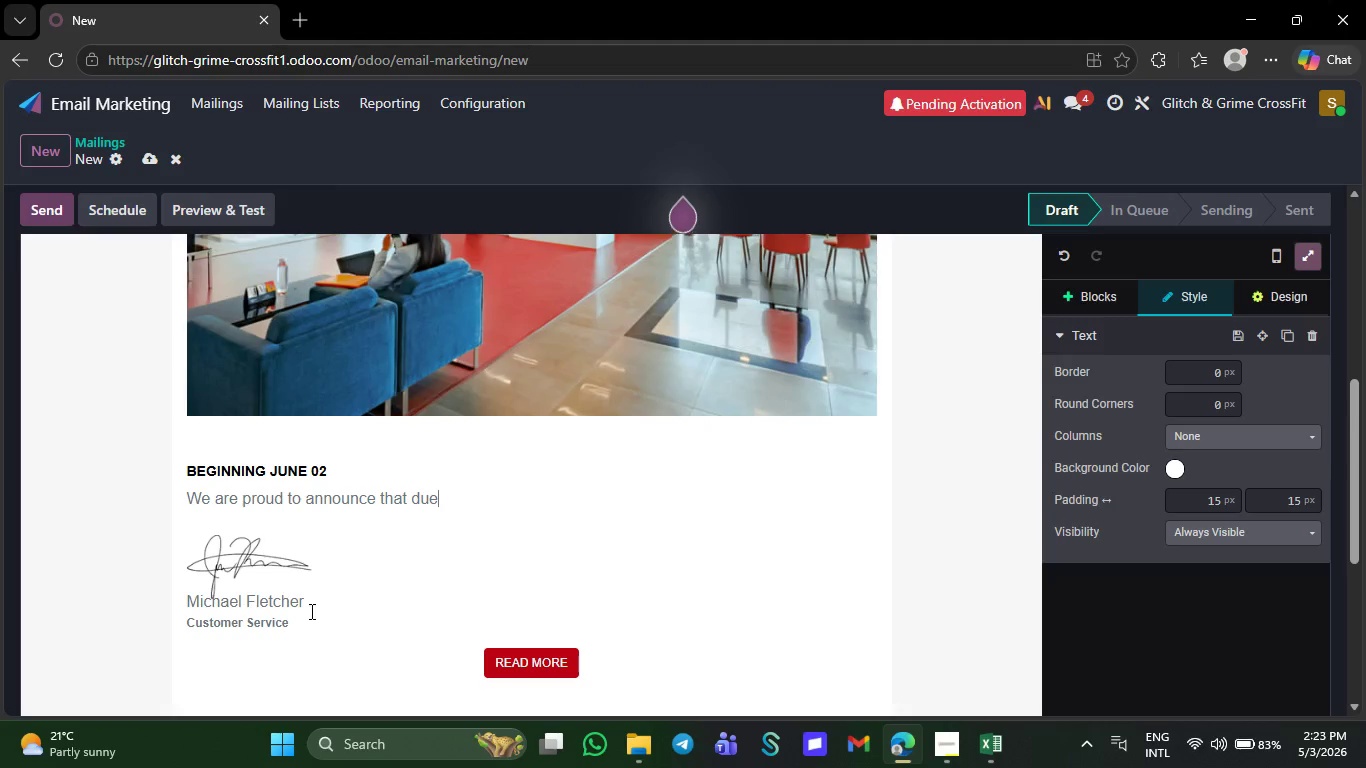 
key(Backspace)
 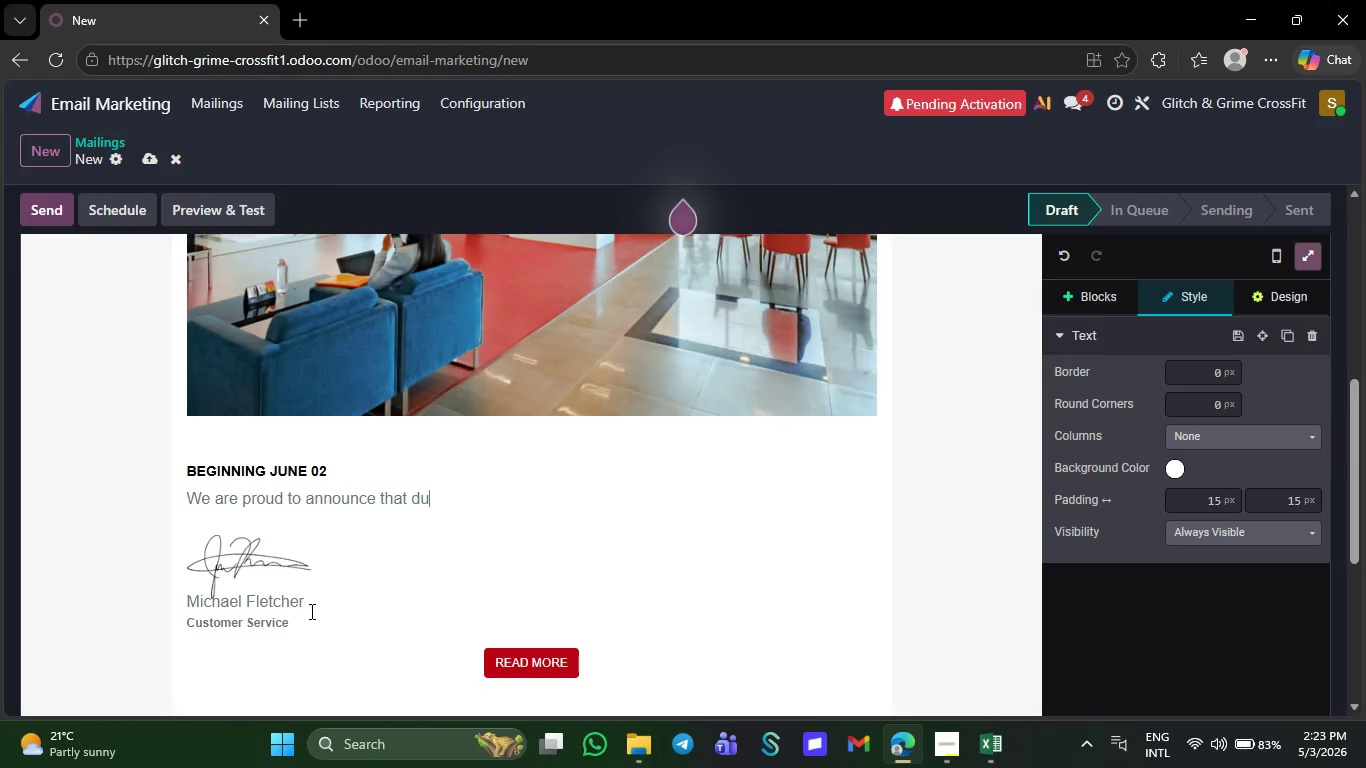 
key(Backspace)
 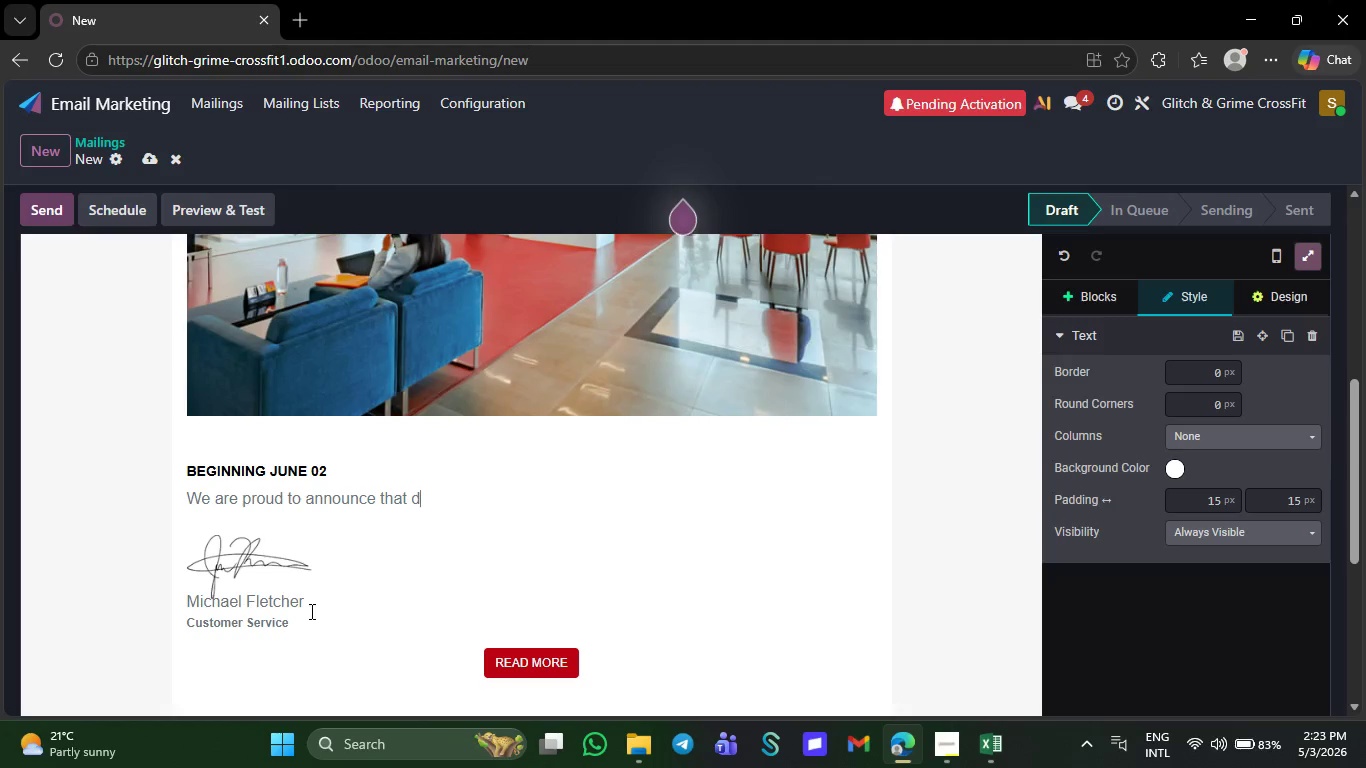 
key(Backspace)
 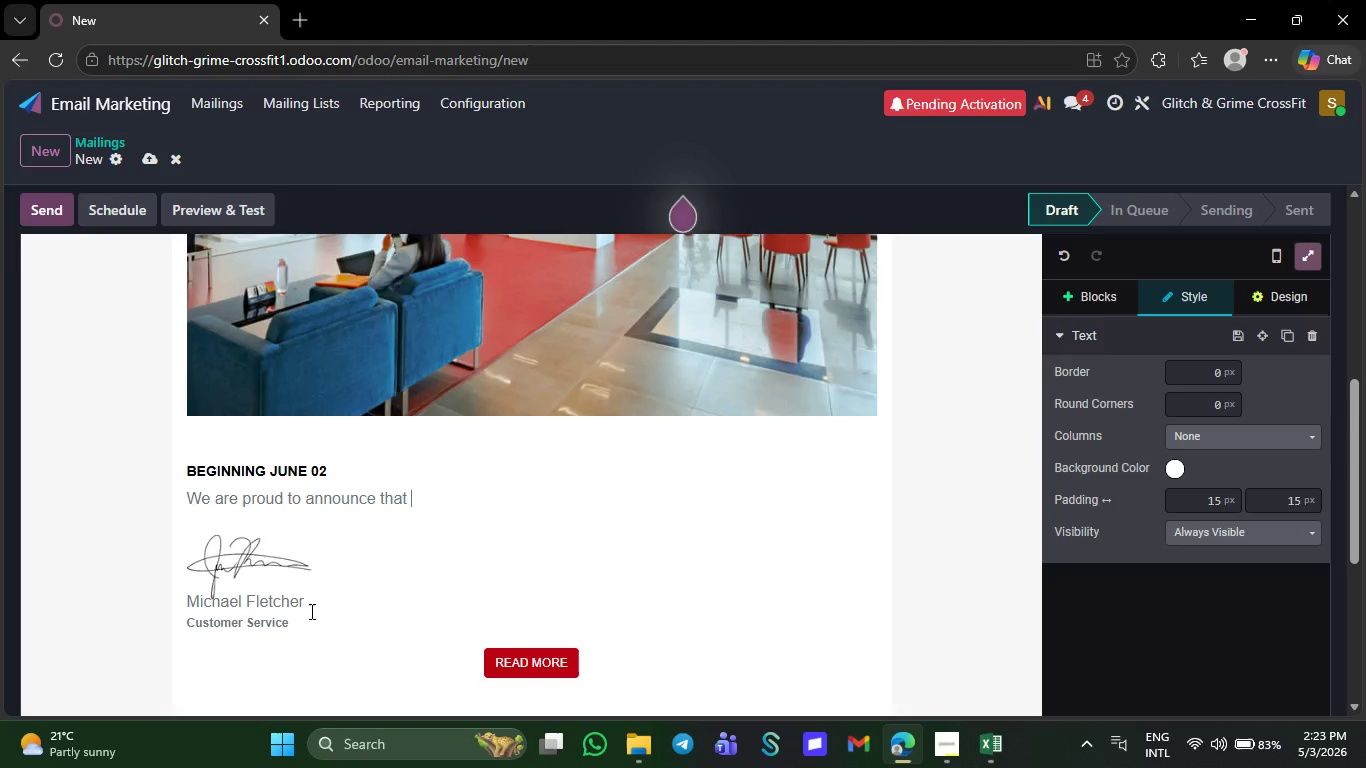 
key(Backspace)
 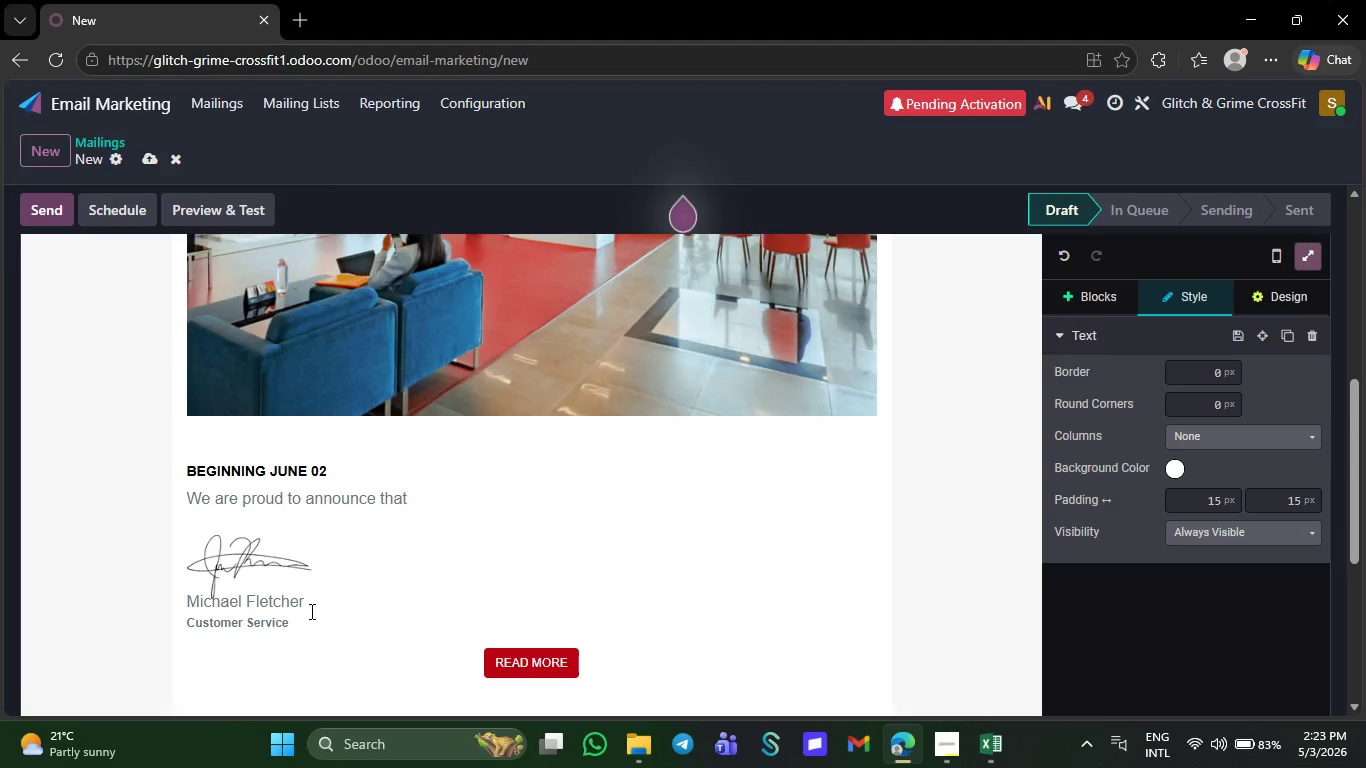 
key(Backspace)
 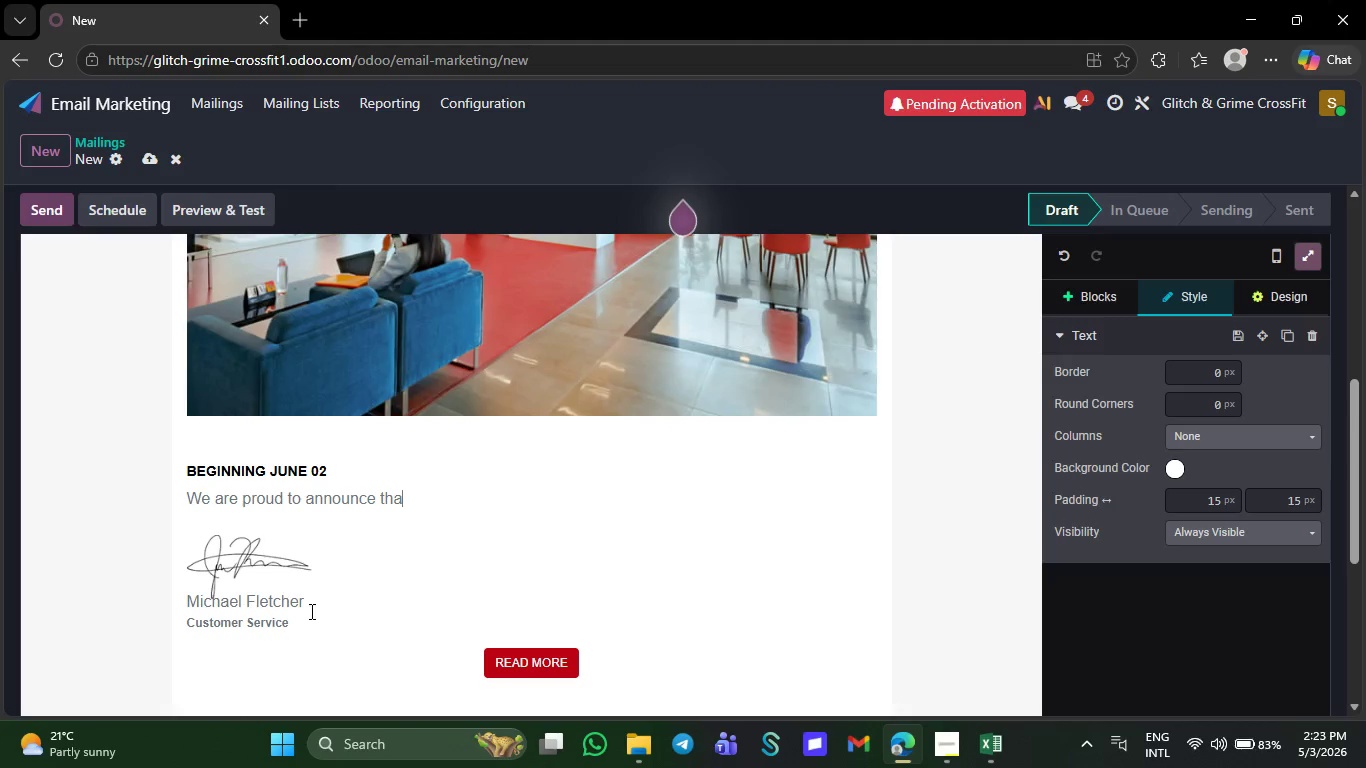 
key(Backspace)
 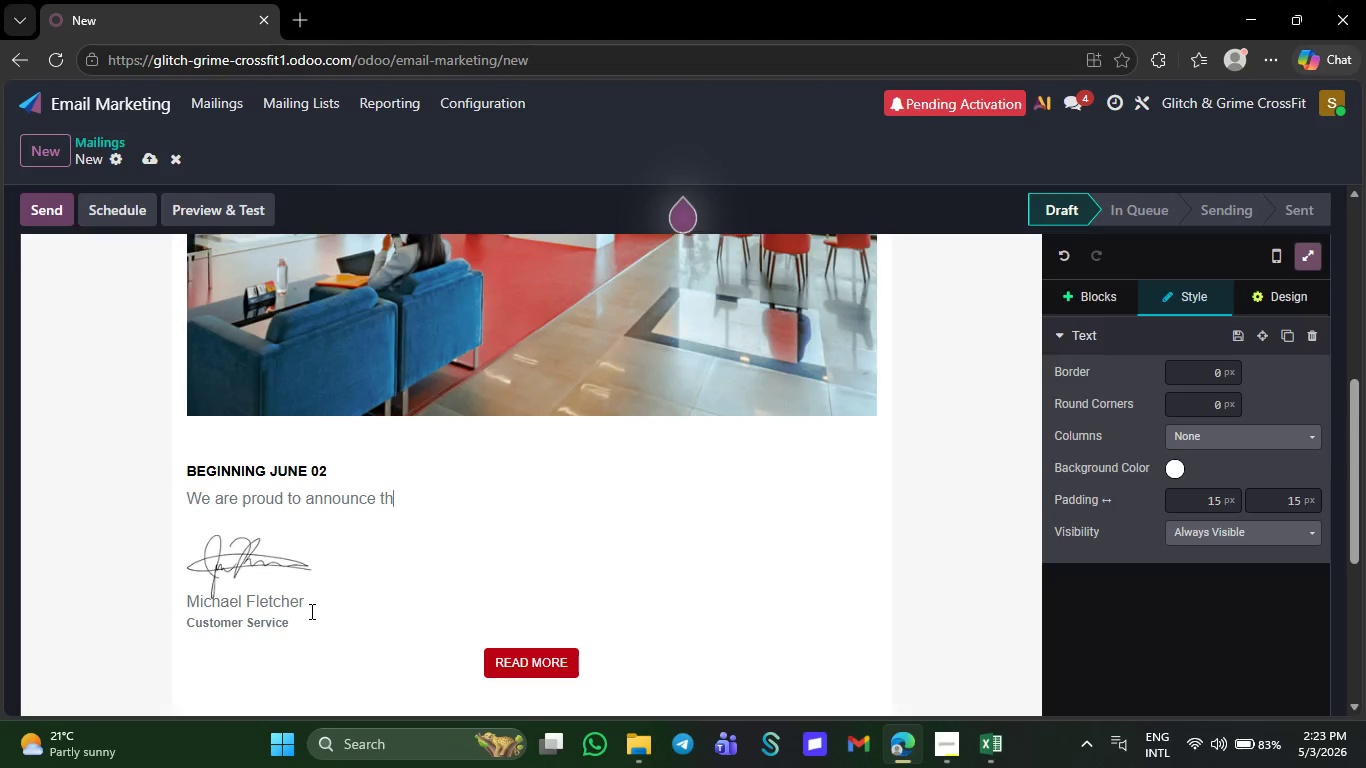 
key(Backspace)
 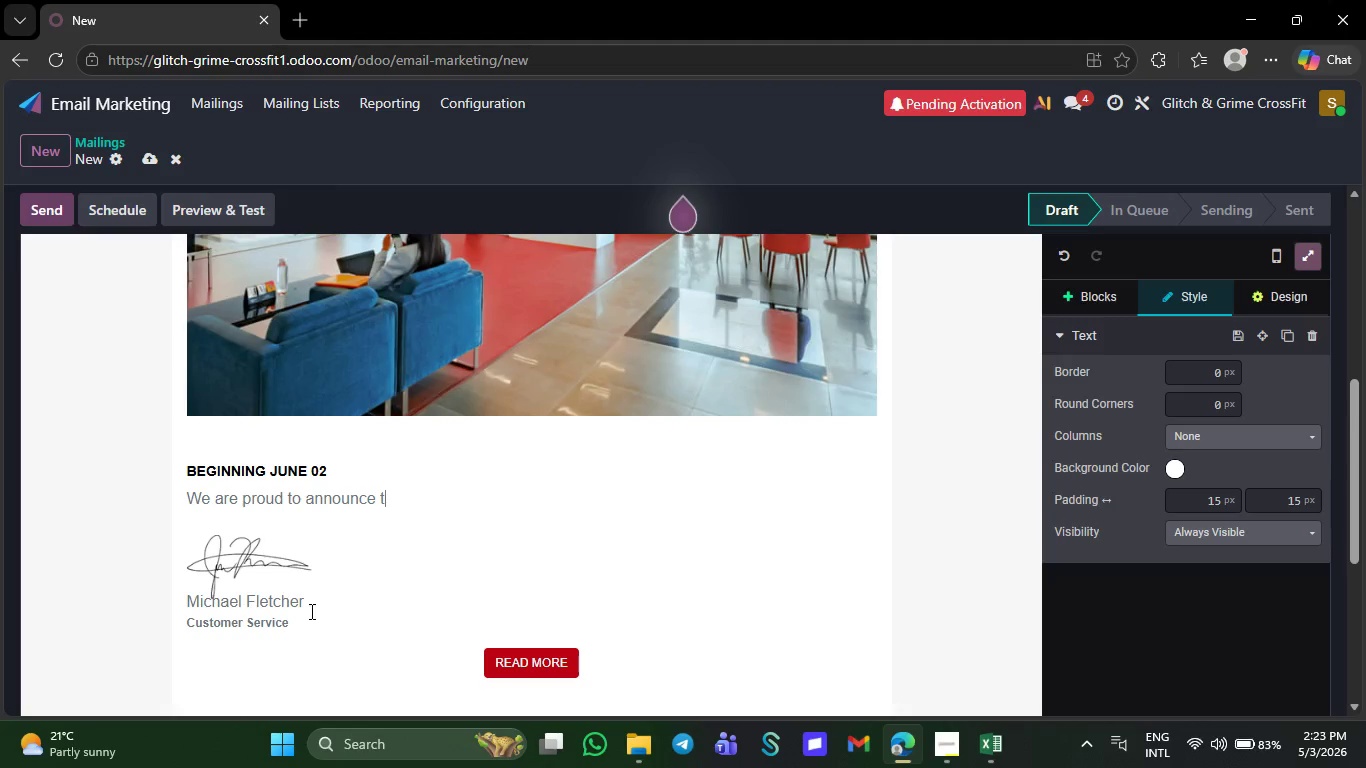 
key(Backspace)
 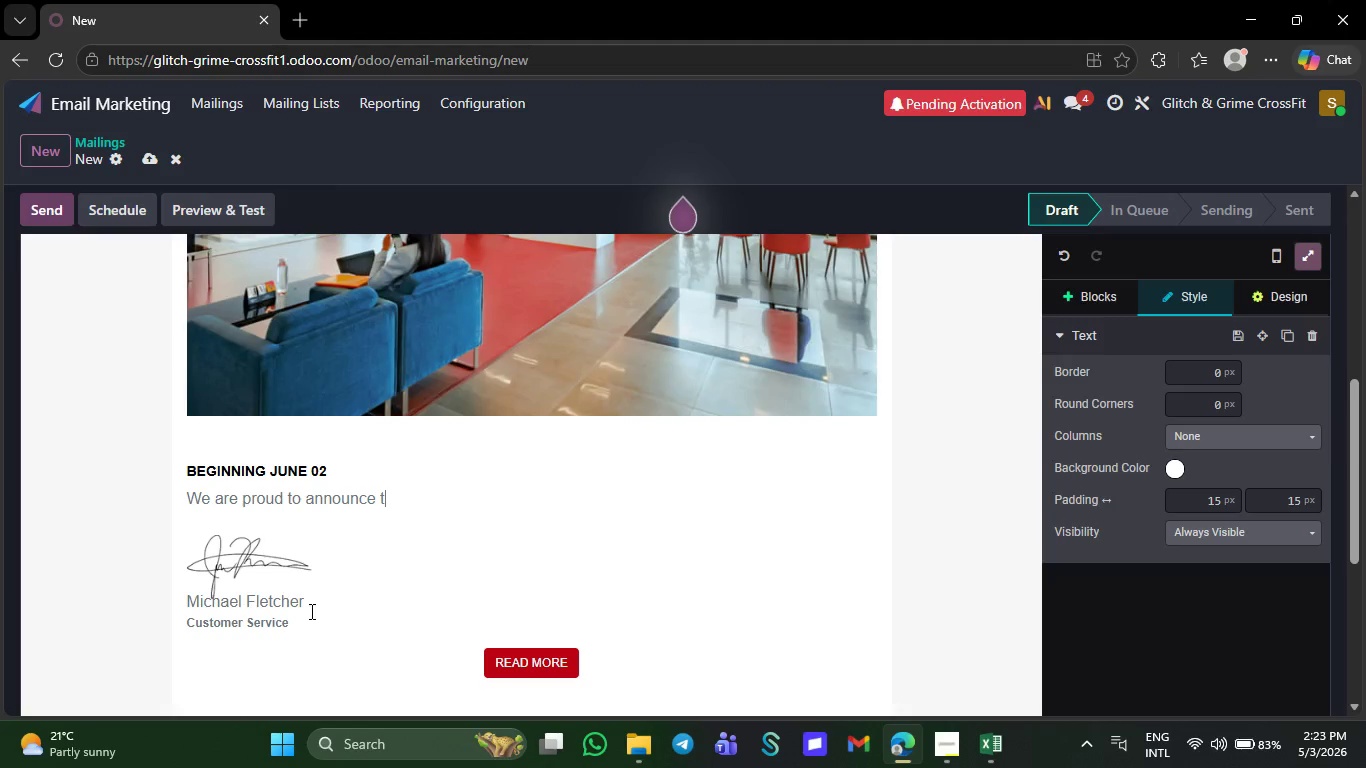 
key(Backspace)
 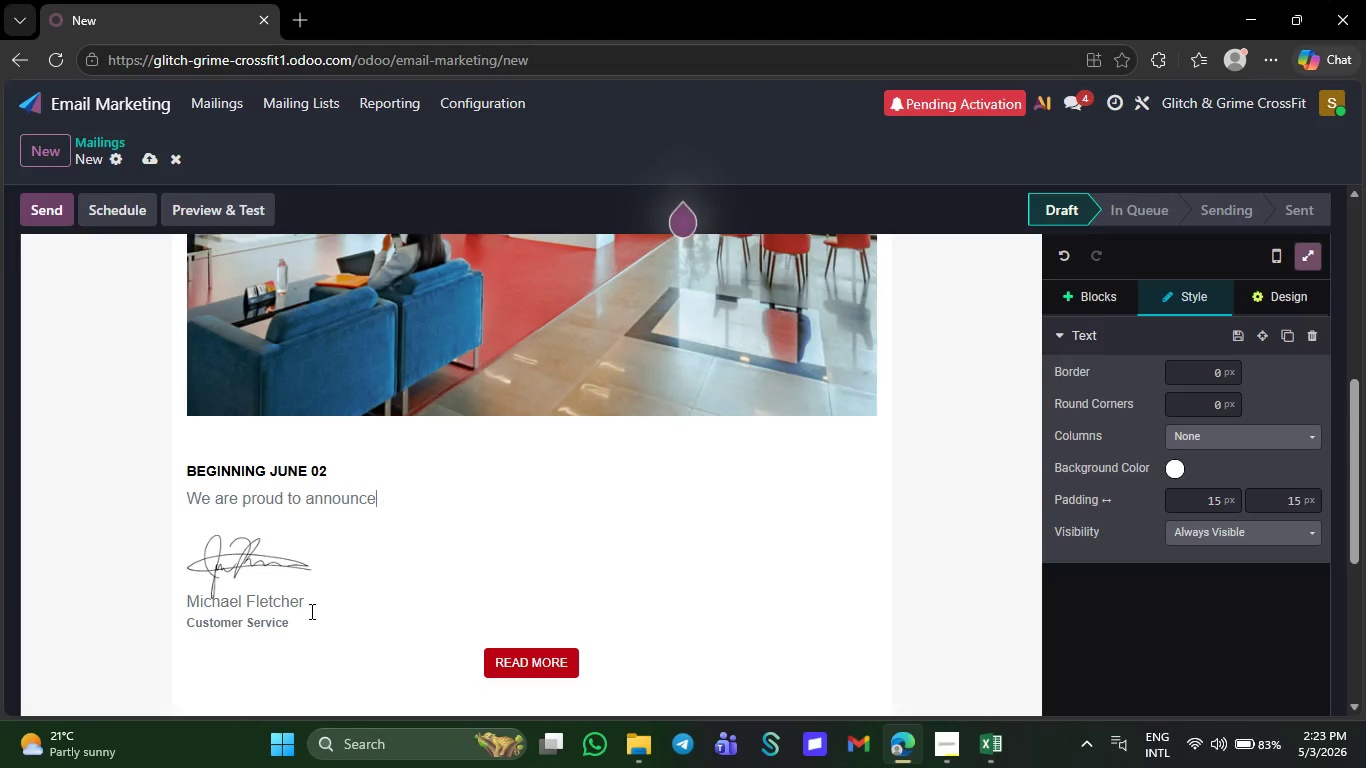 
key(Backspace)
 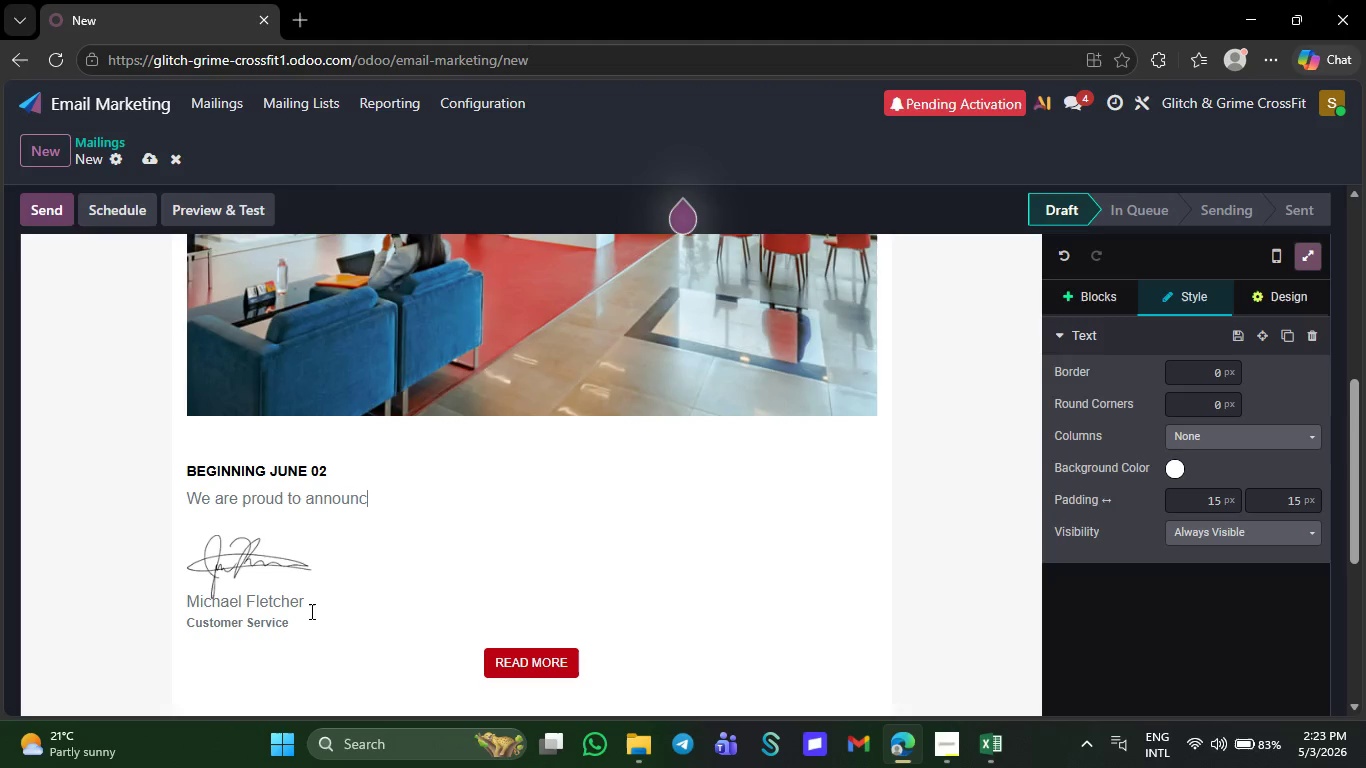 
key(Backspace)
 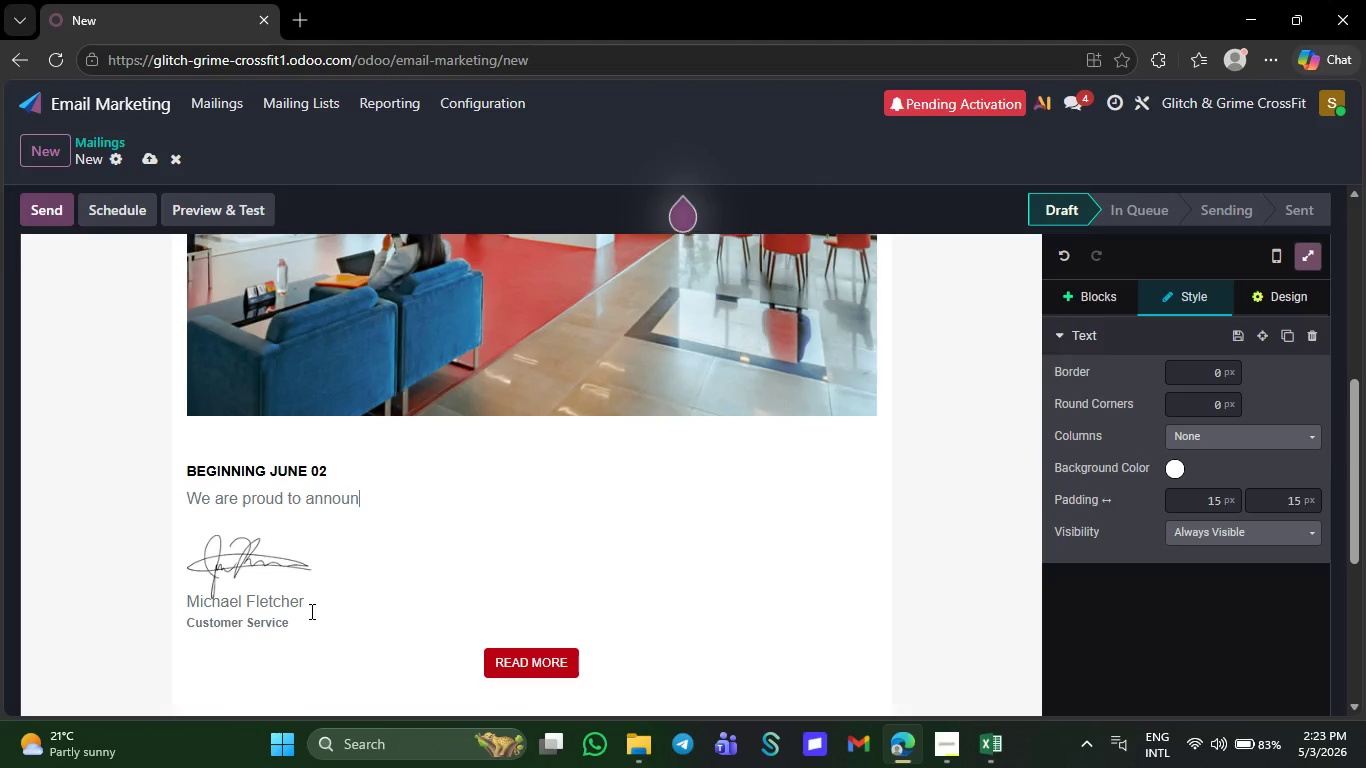 
key(Backspace)
 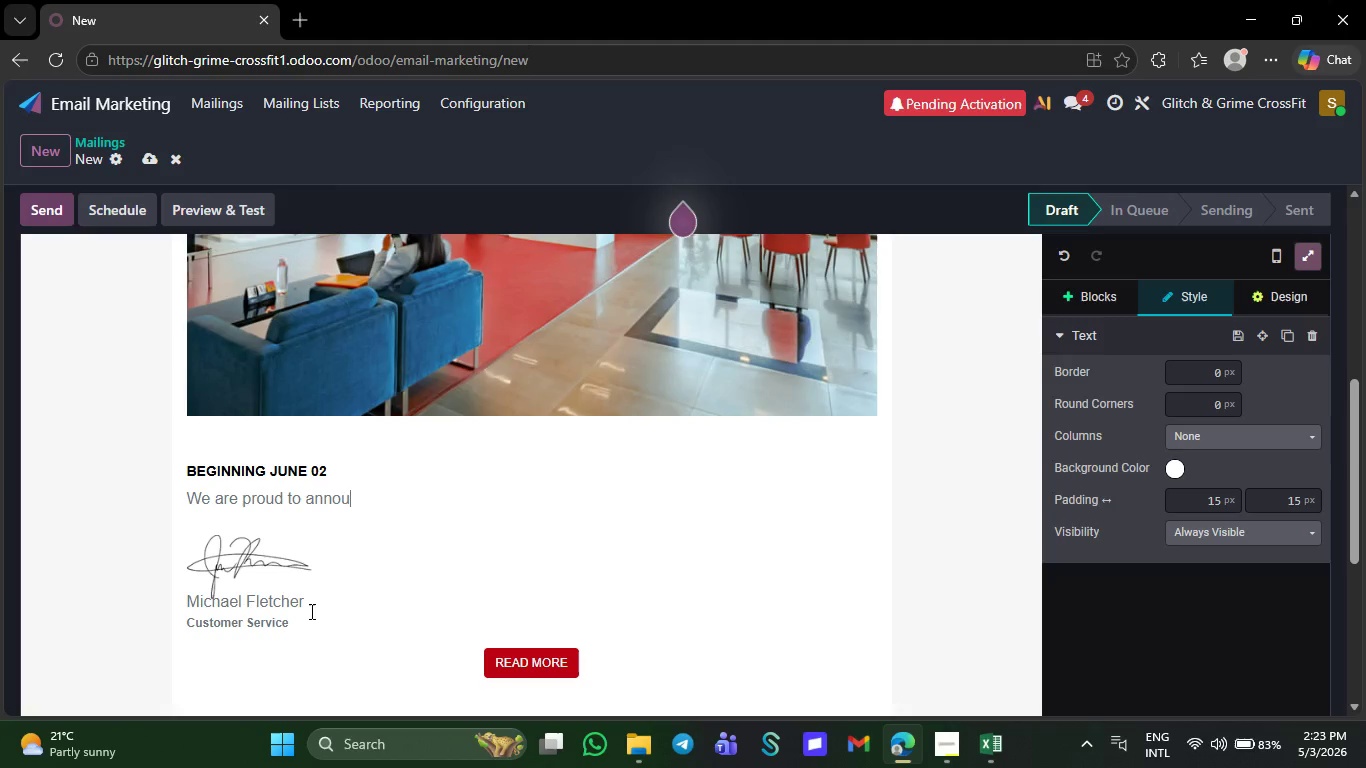 
key(Backspace)
 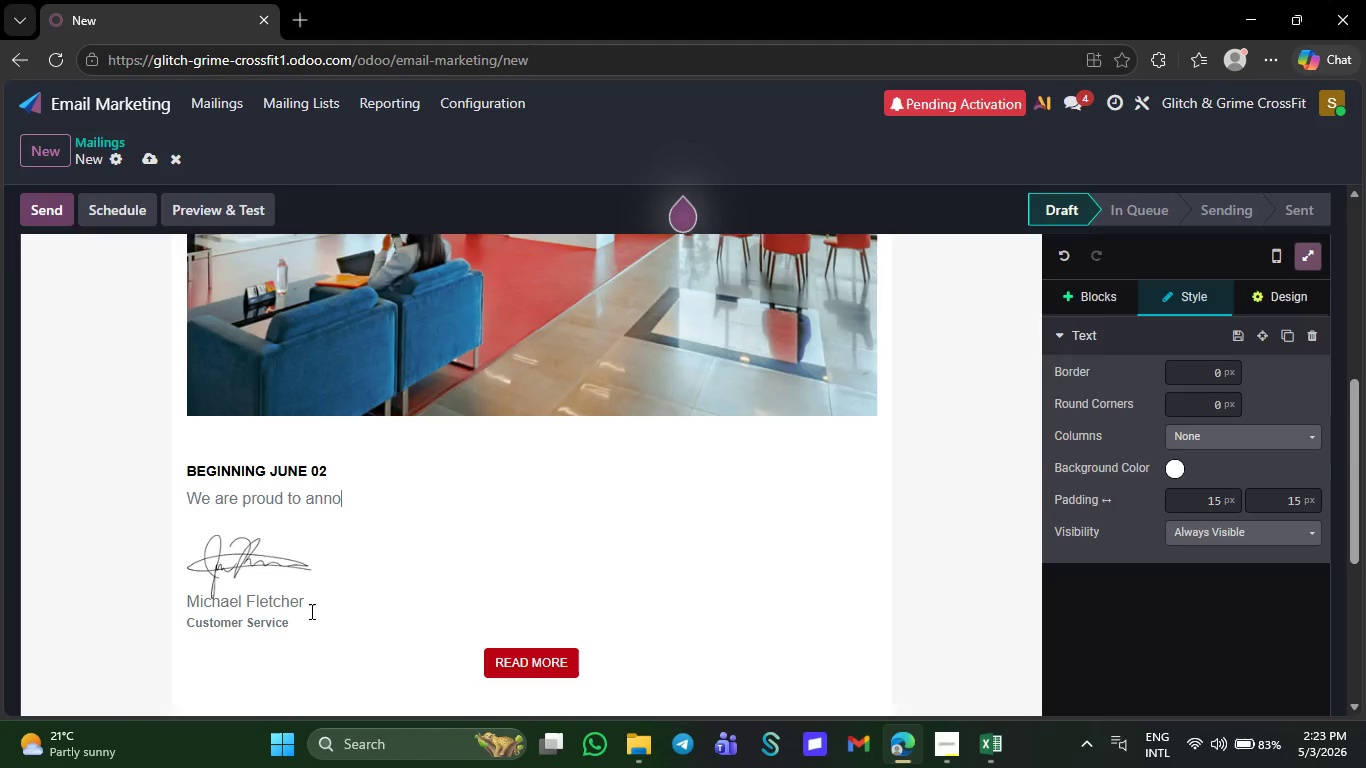 
key(Backspace)
 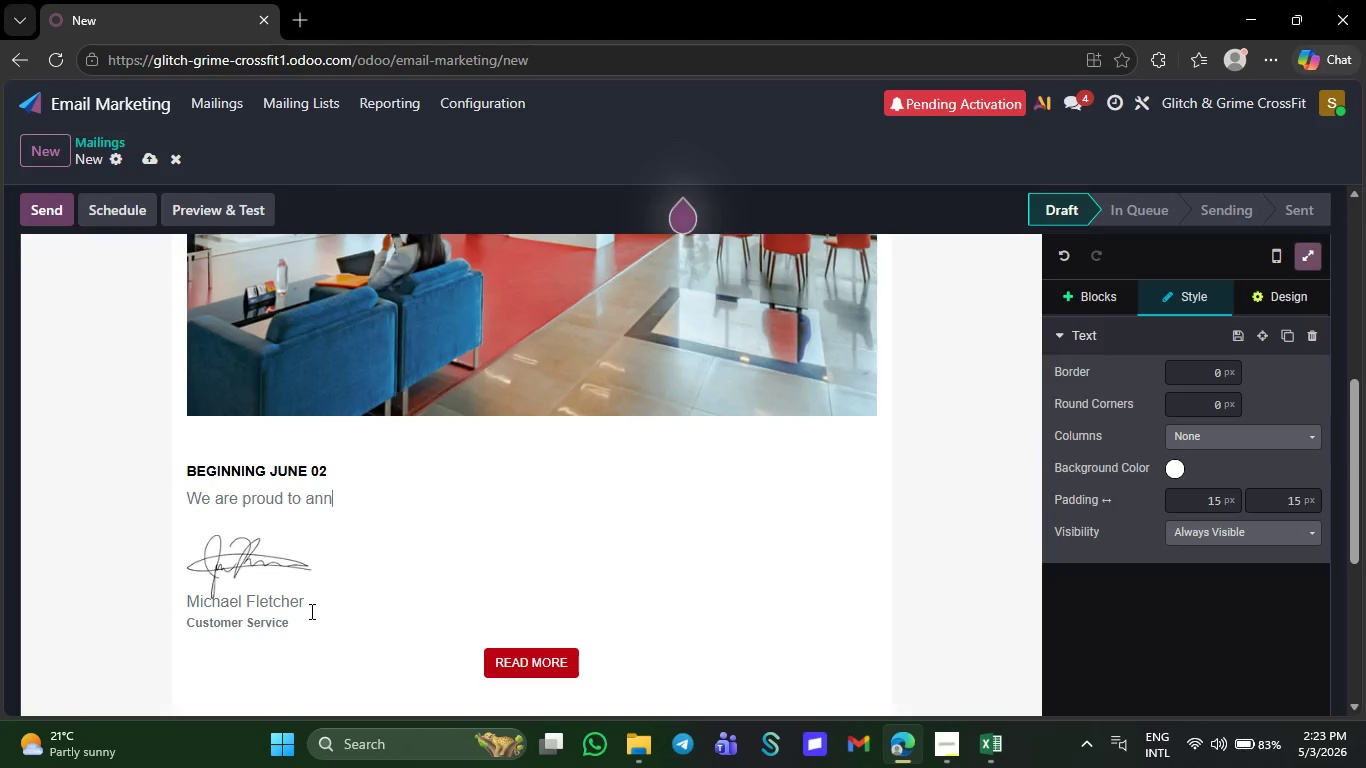 
key(Backspace)
 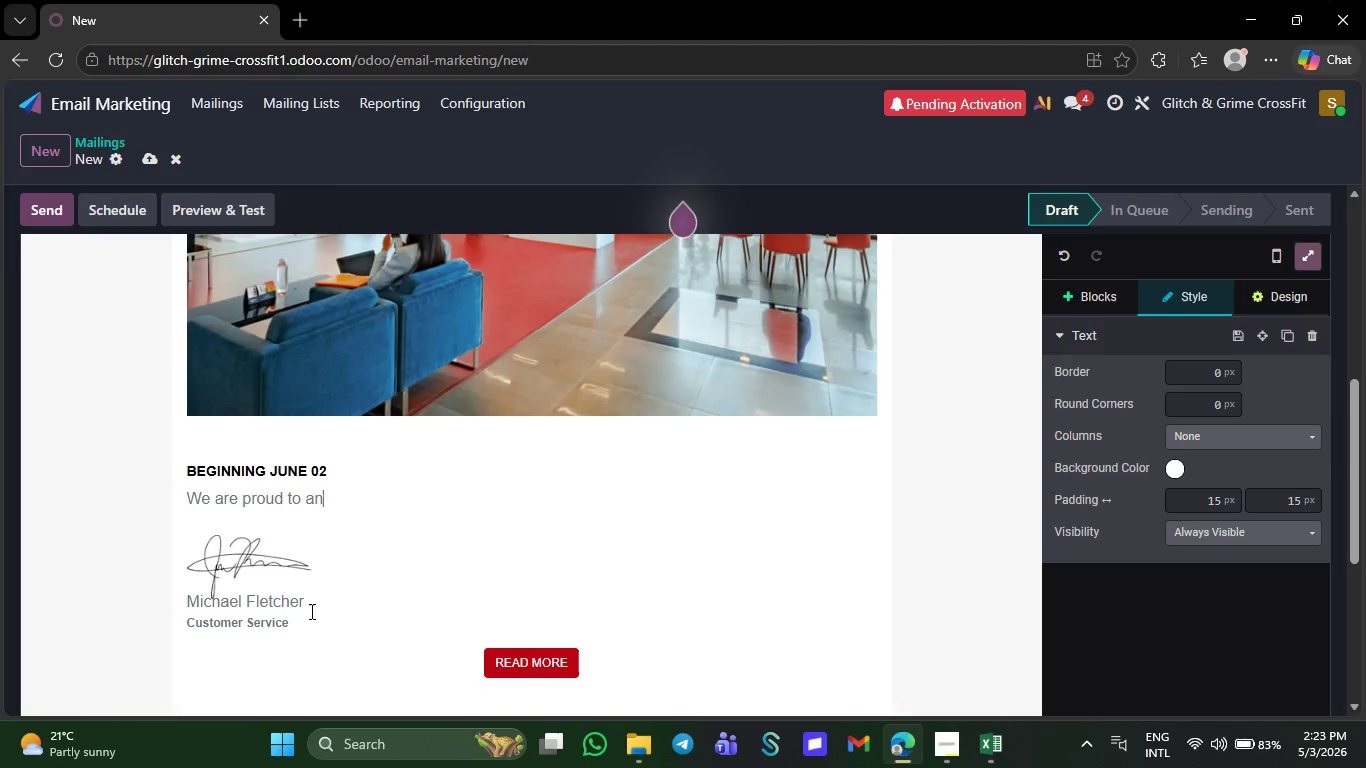 
key(Backspace)
 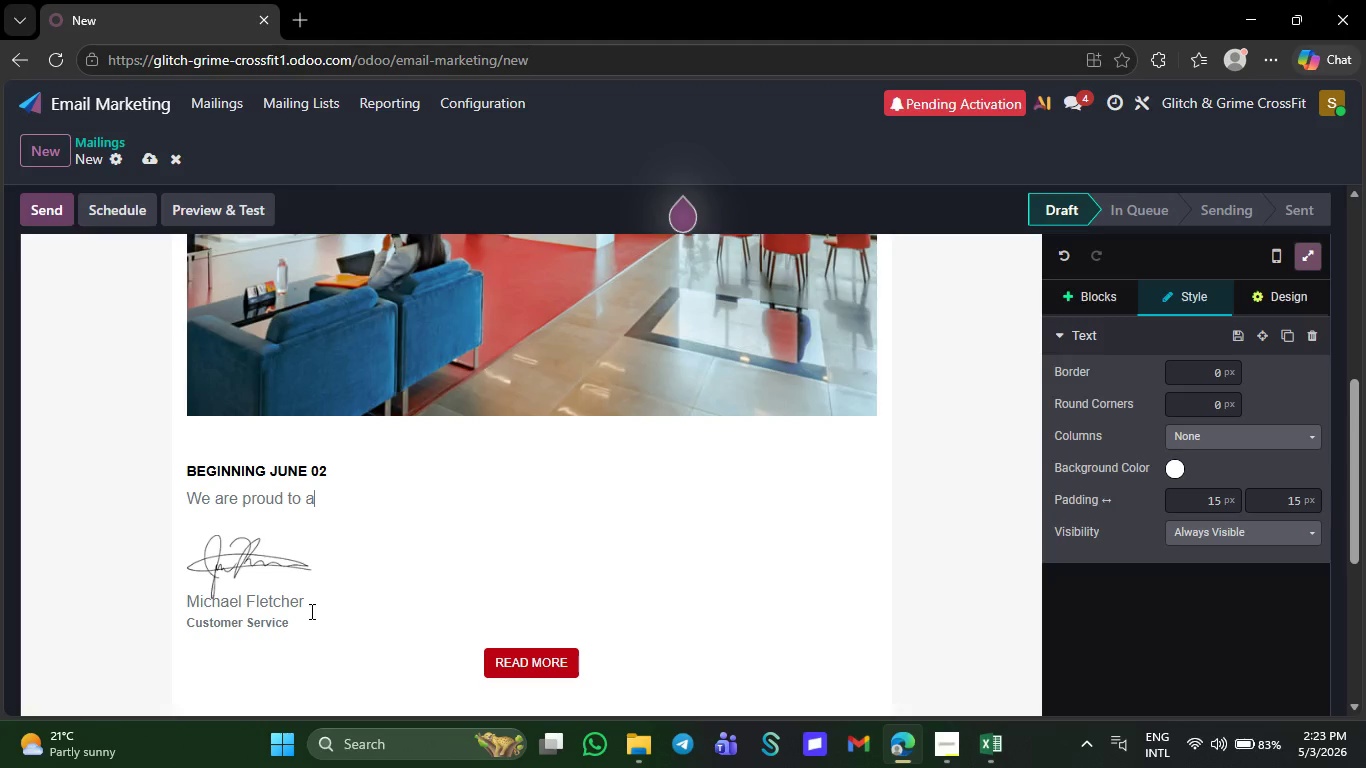 
key(Backspace)
 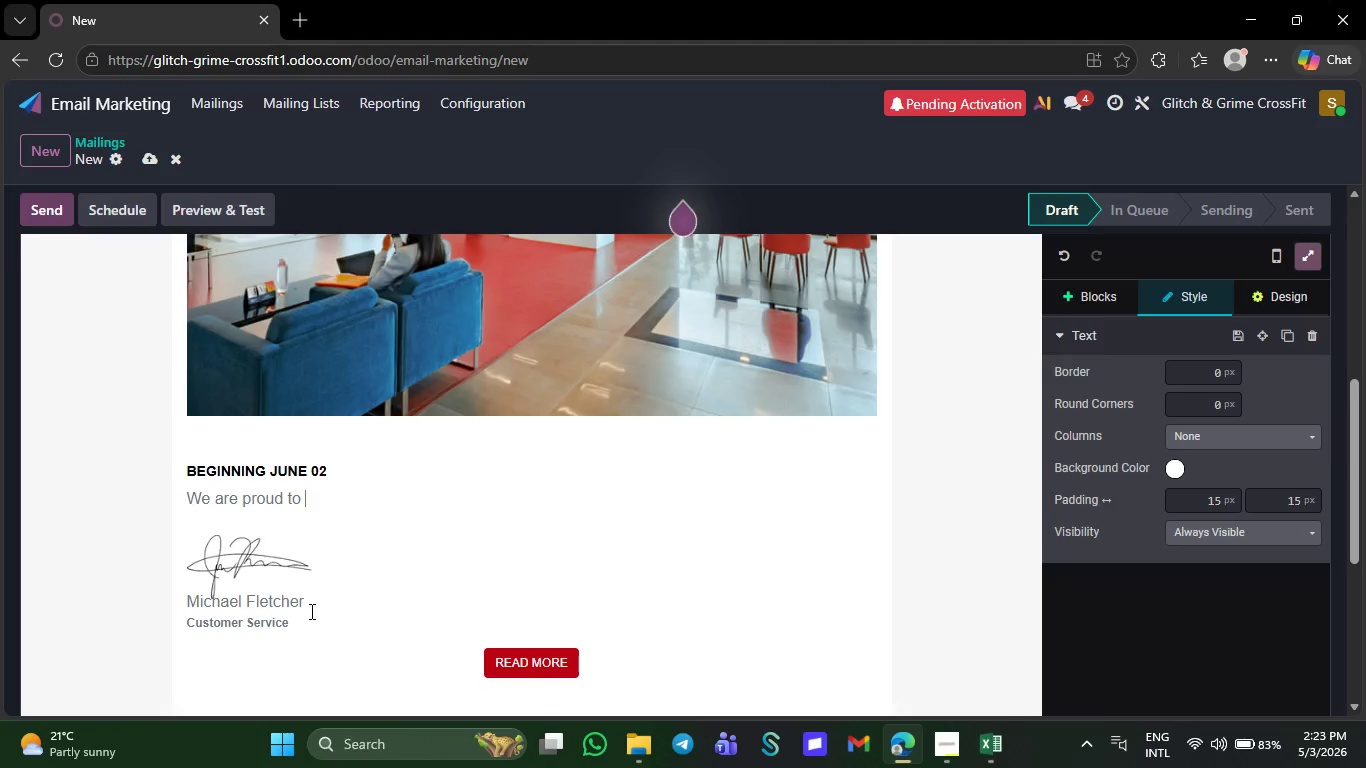 
key(Backspace)
 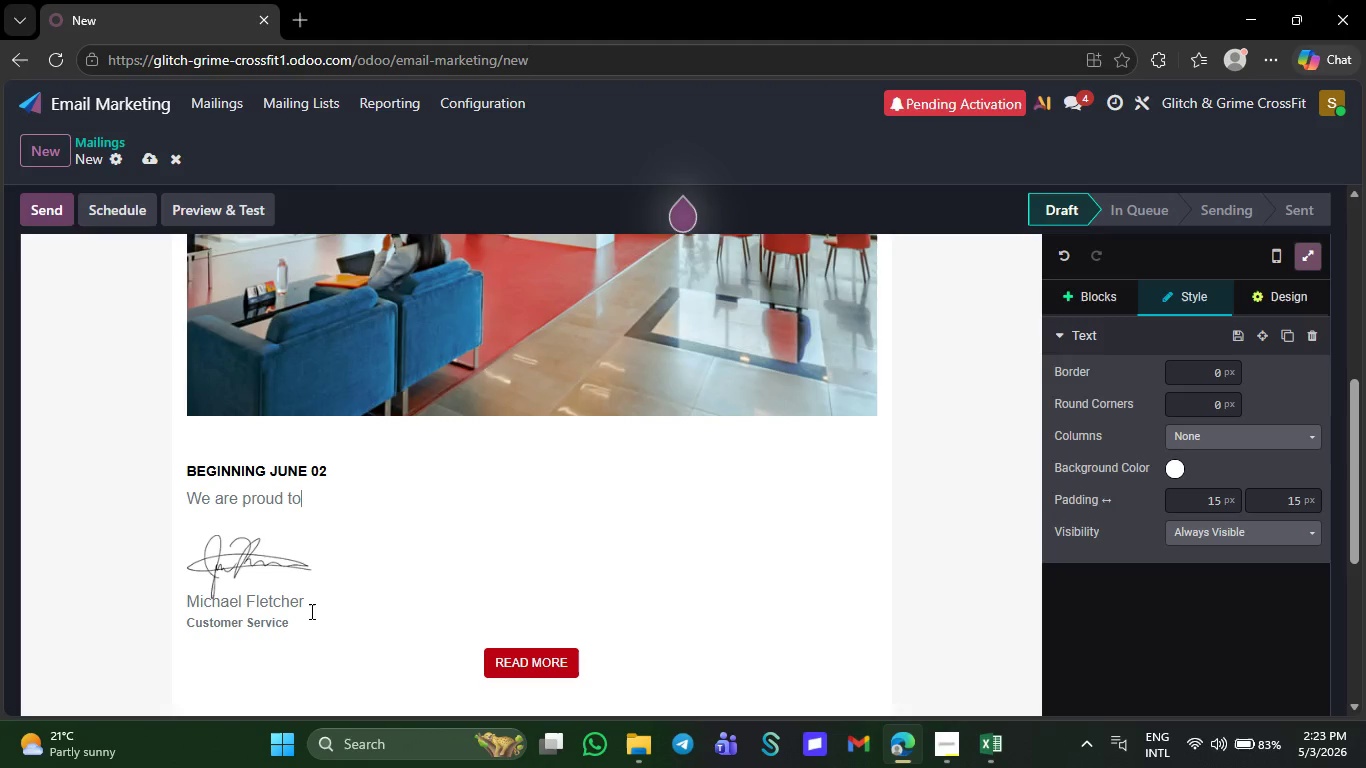 
key(Backspace)
 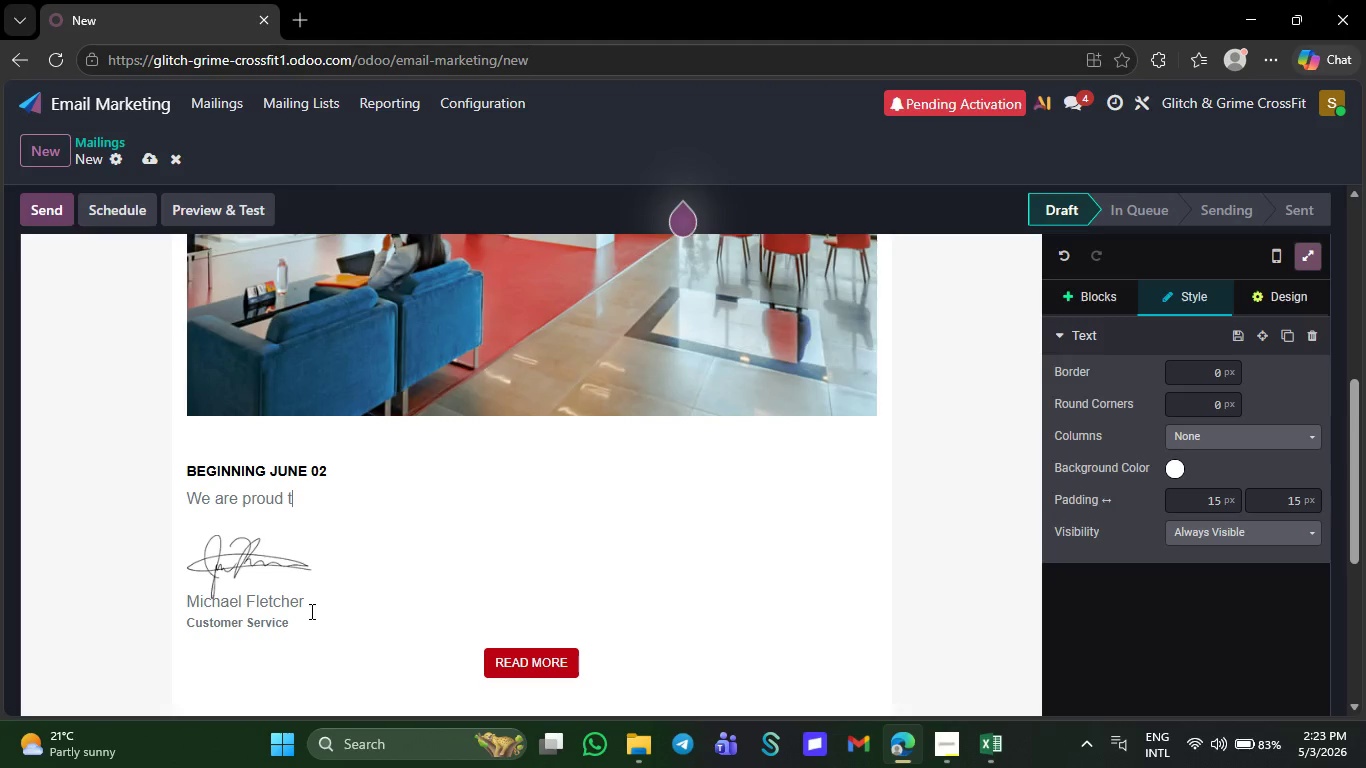 
key(Backspace)
 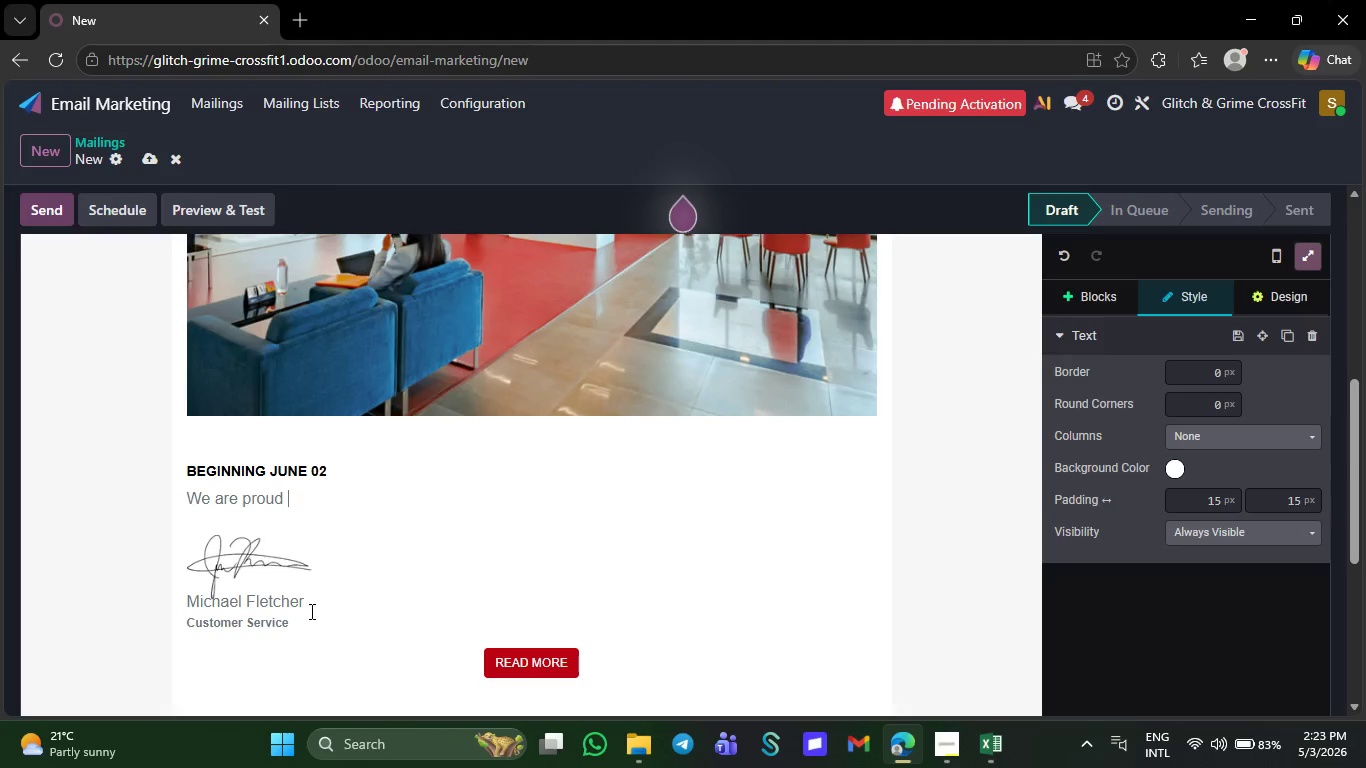 
key(Backspace)
 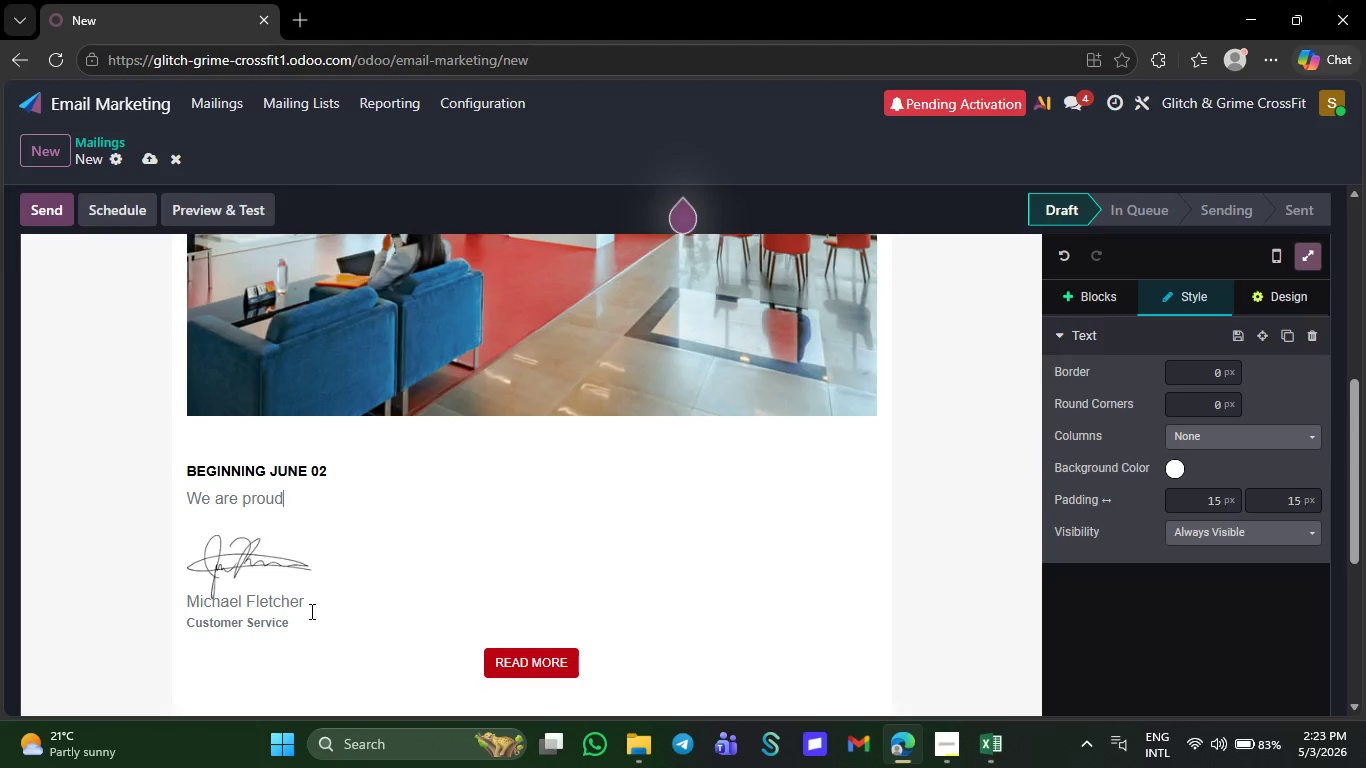 
key(Backspace)
 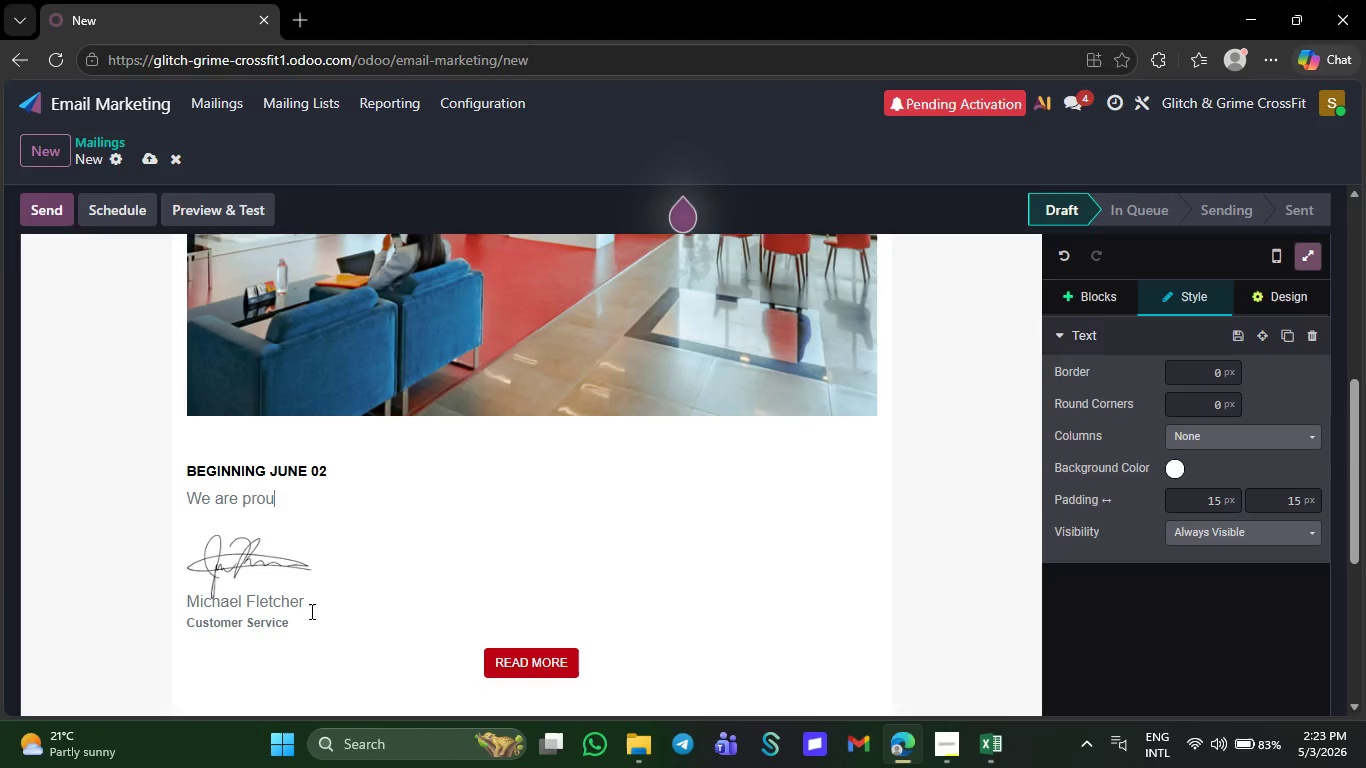 
key(Backspace)
 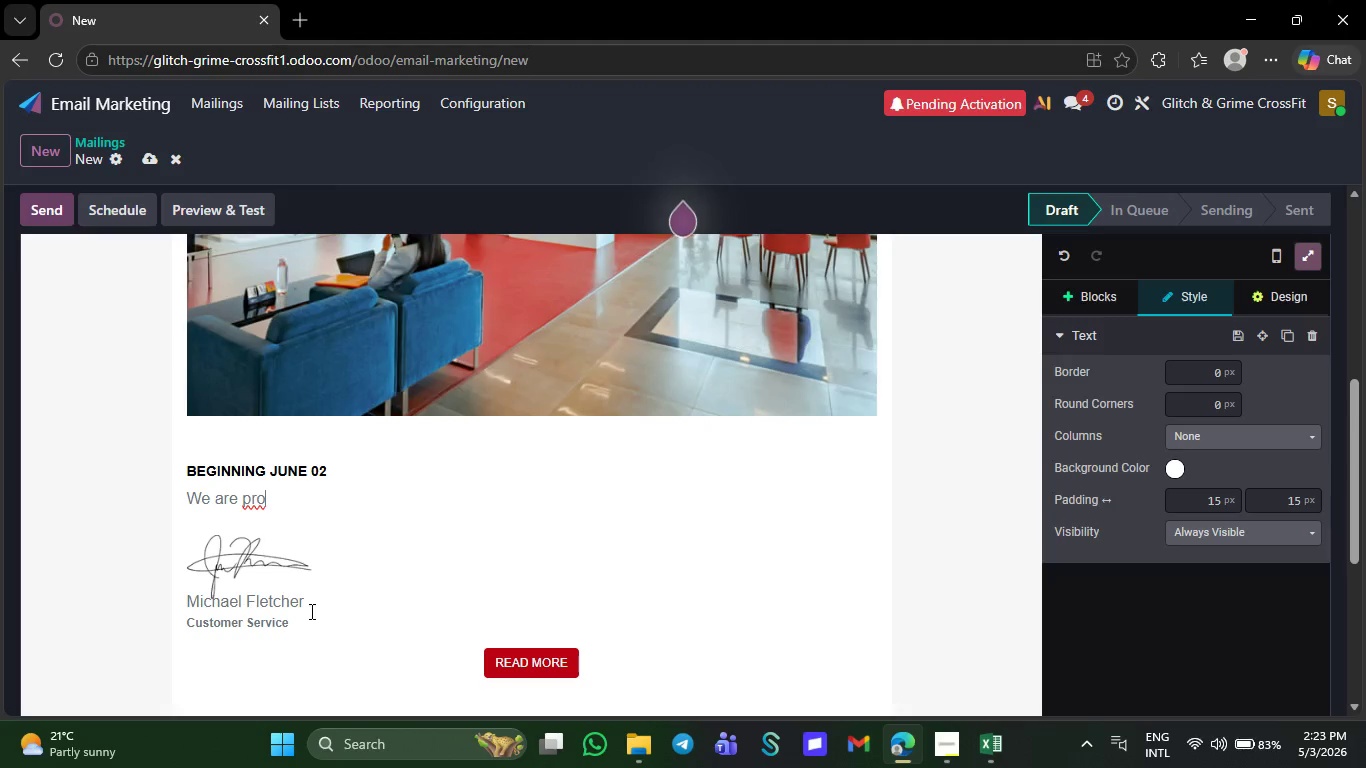 
key(Backspace)
 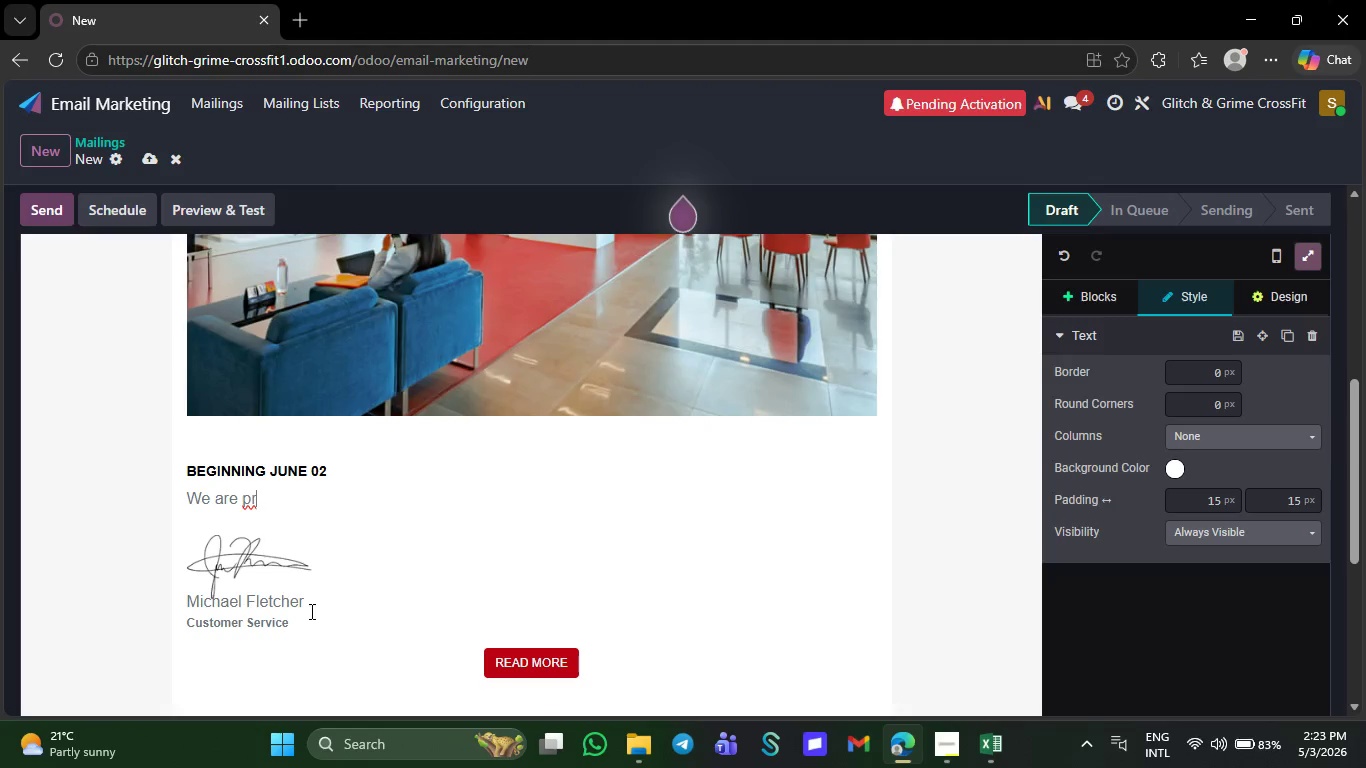 
key(Backspace)
 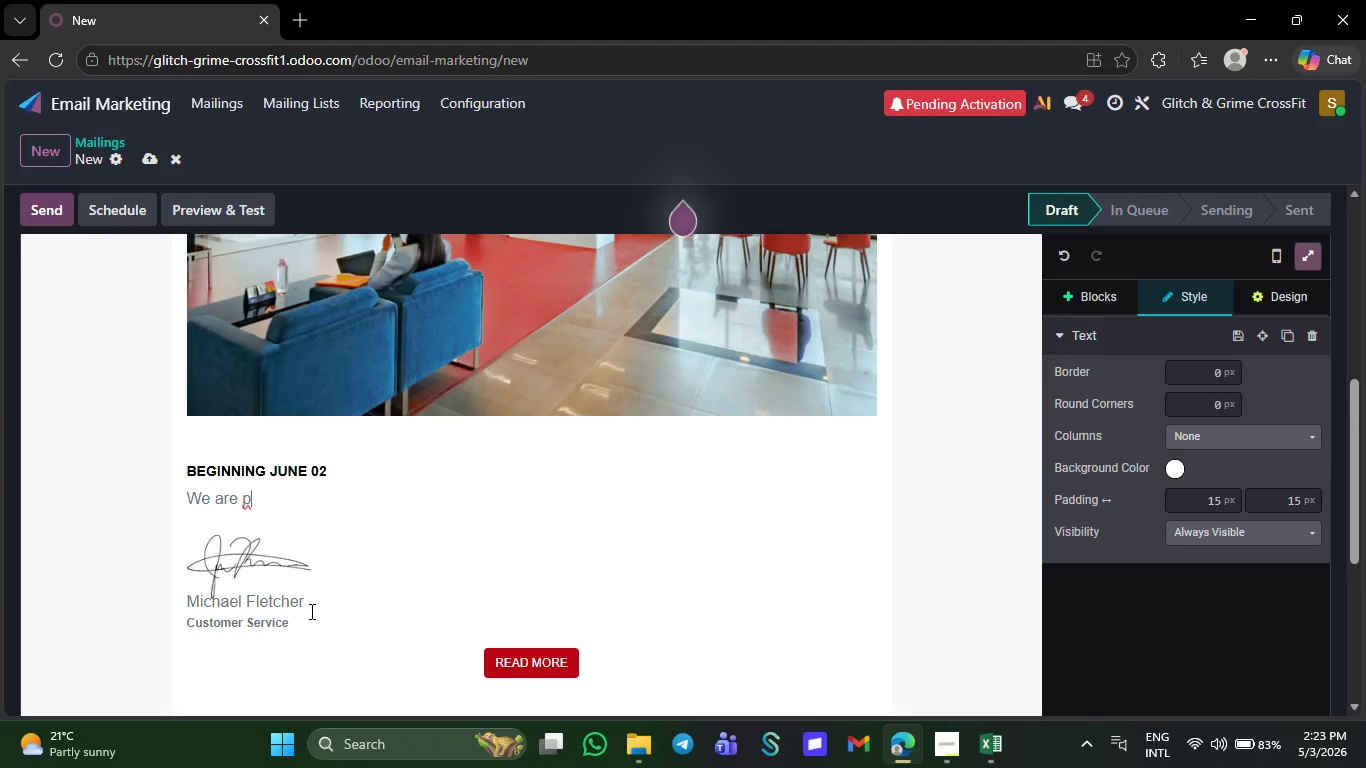 
key(Backspace)
 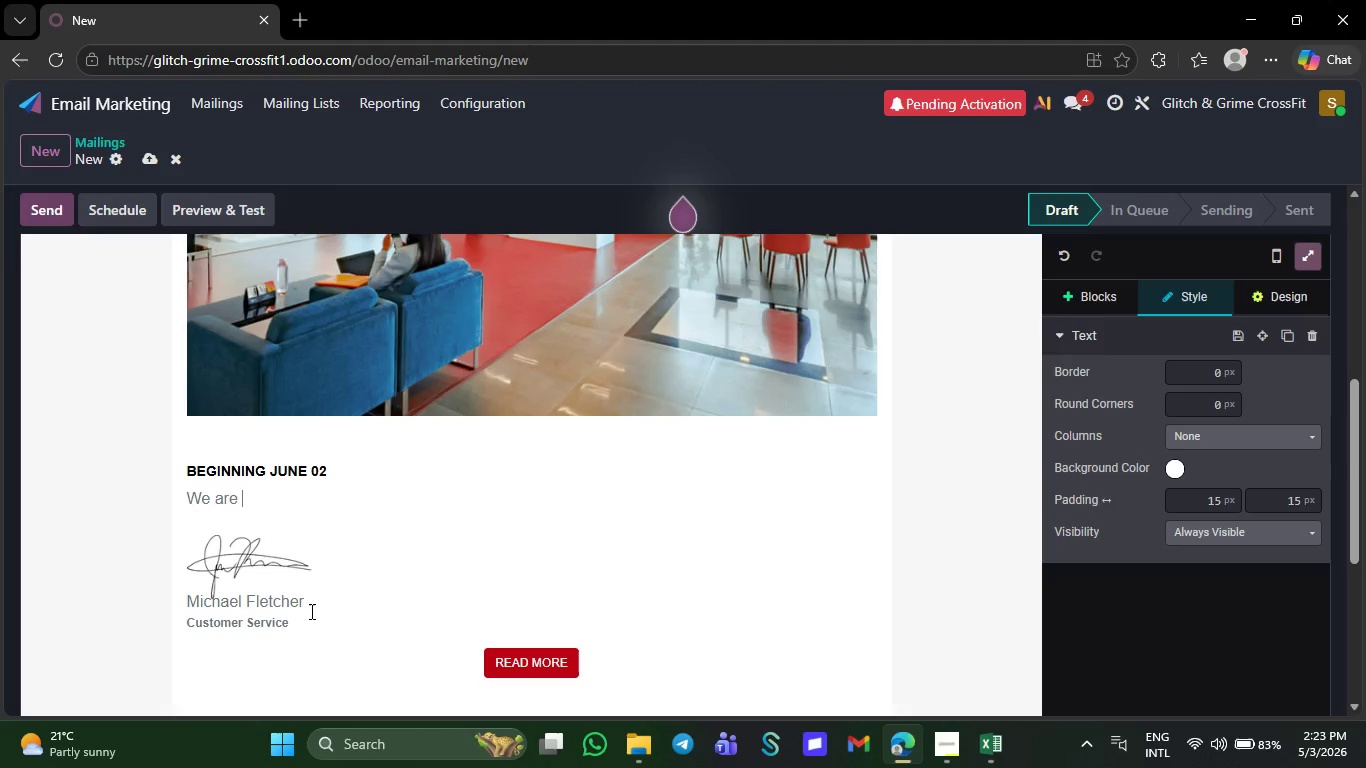 
key(Backspace)
 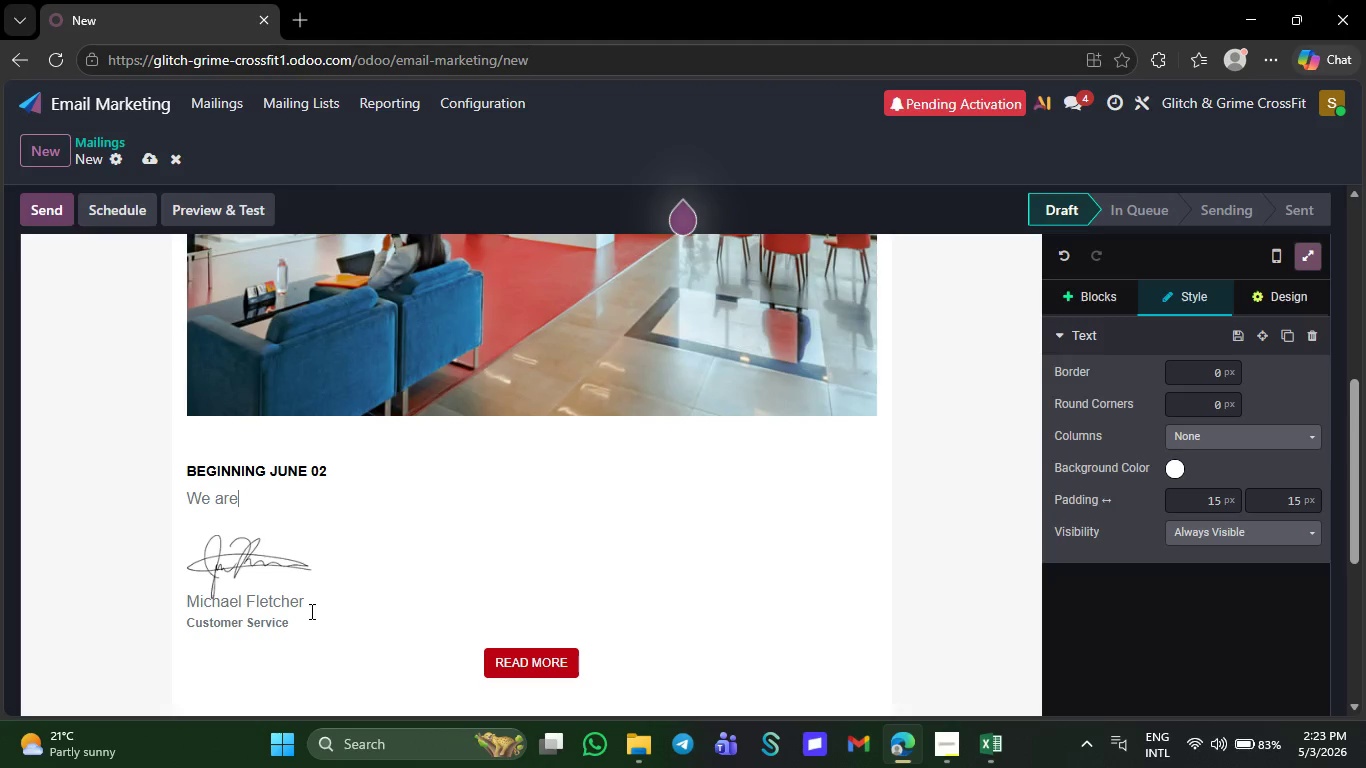 
key(Backspace)
 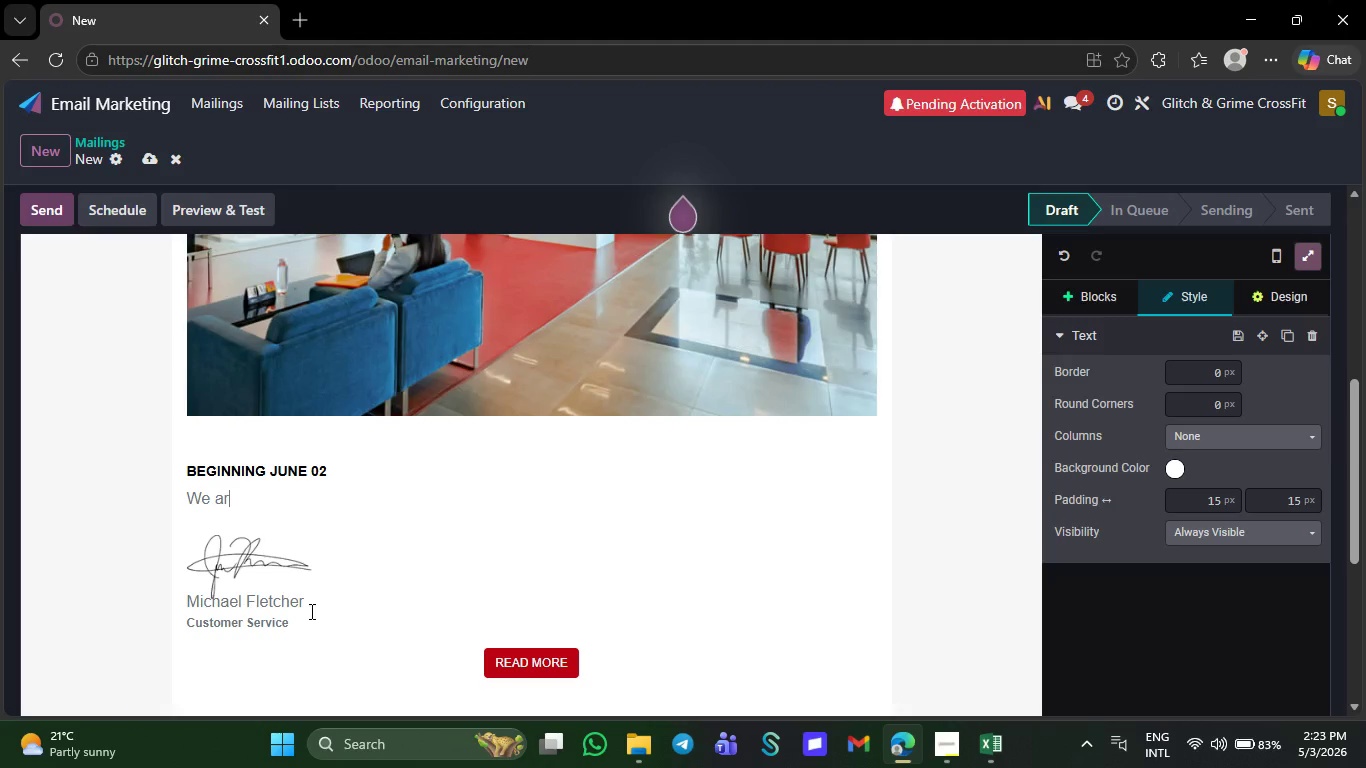 
key(Backspace)
 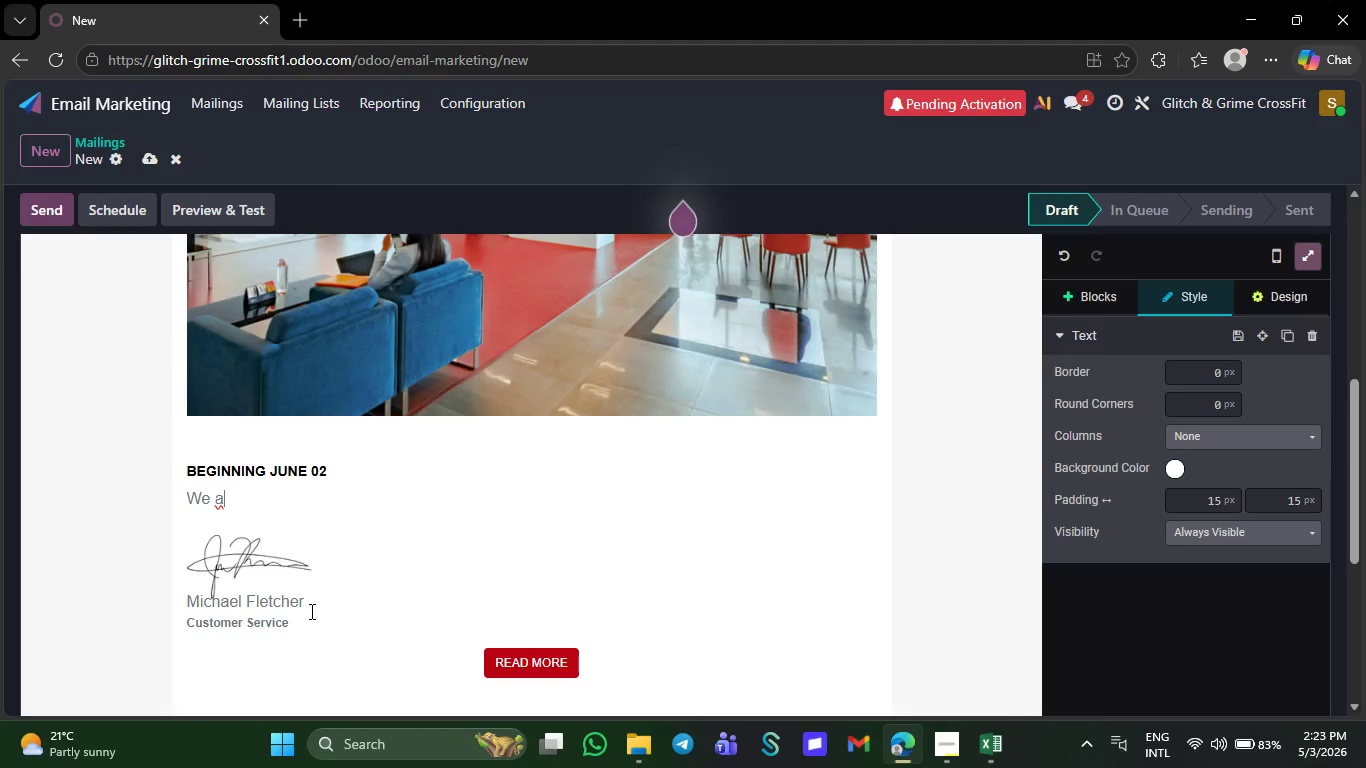 
key(Backspace)
 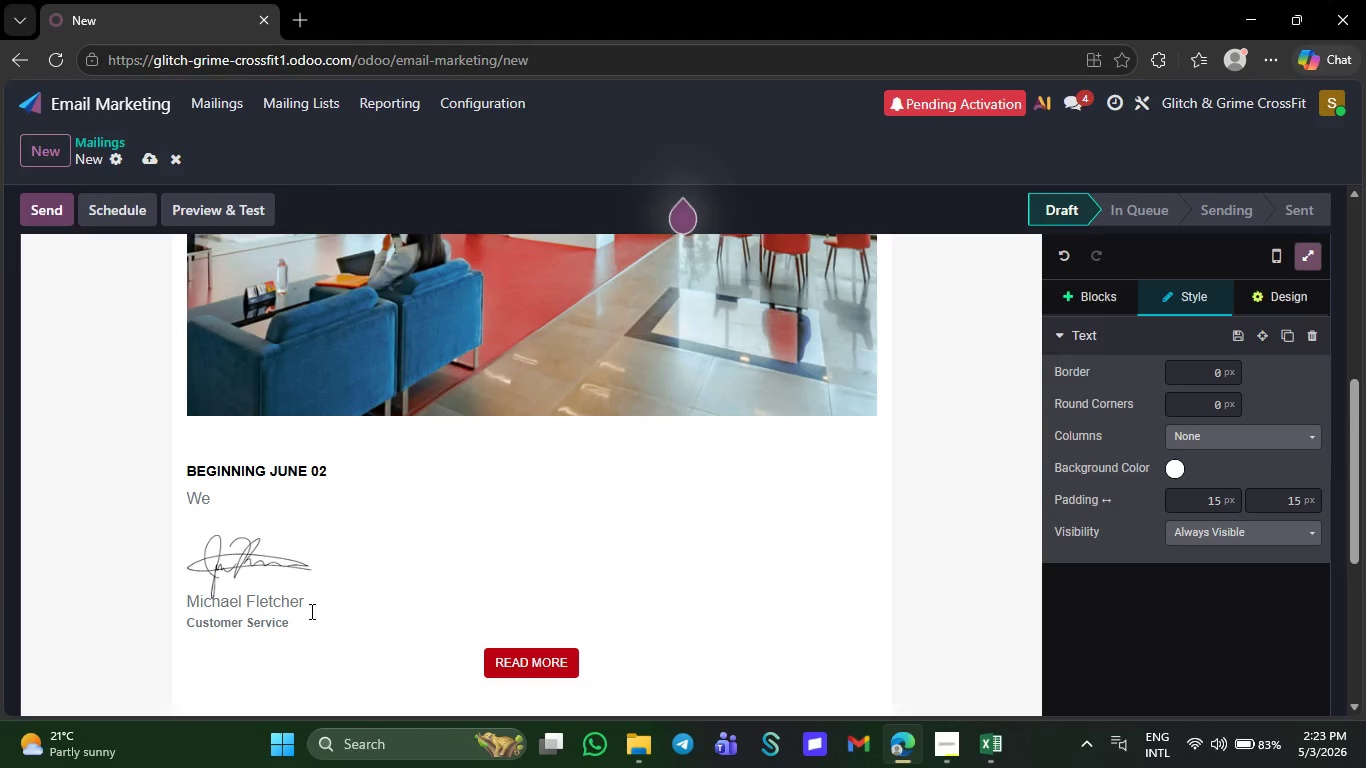 
wait(12.45)
 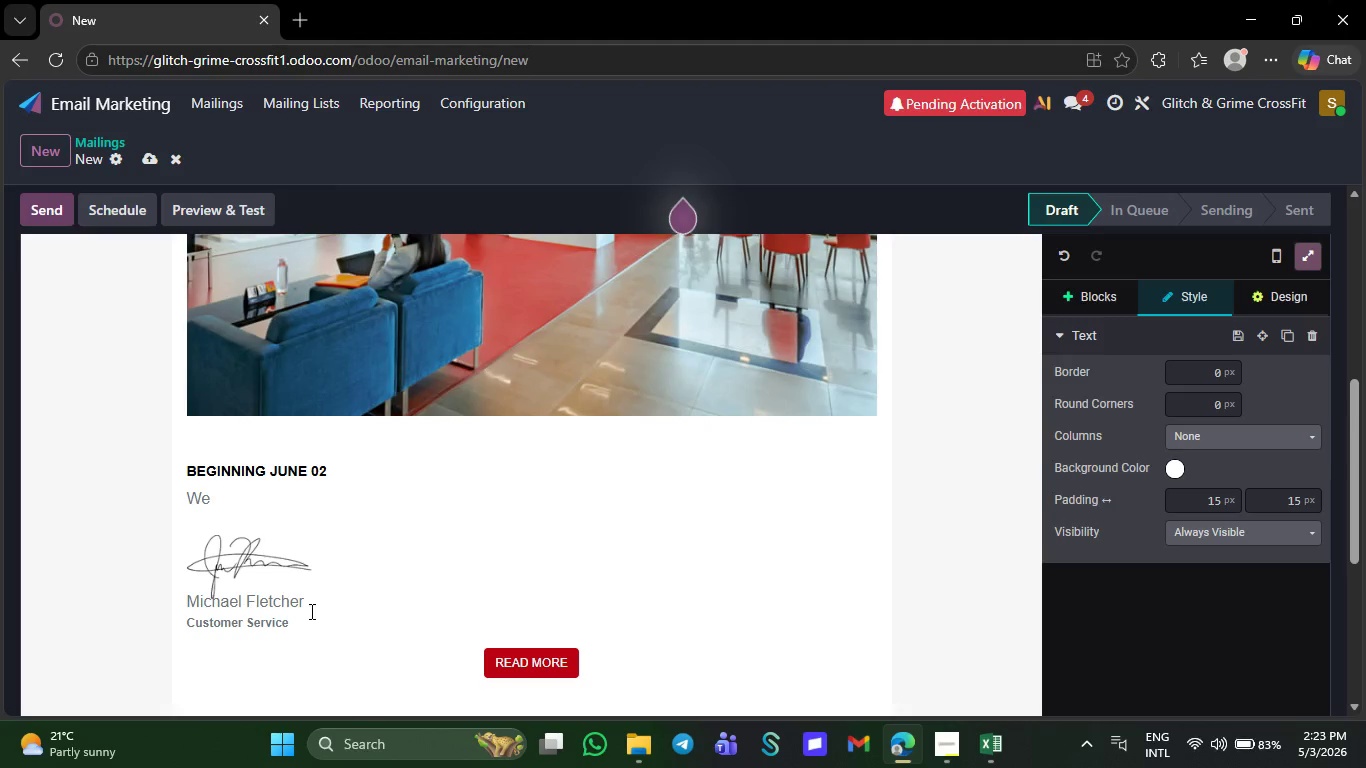 
type(W)
key(Backspace)
type(we )
key(Backspace)
key(Backspace)
key(Backspace)
type(no)
 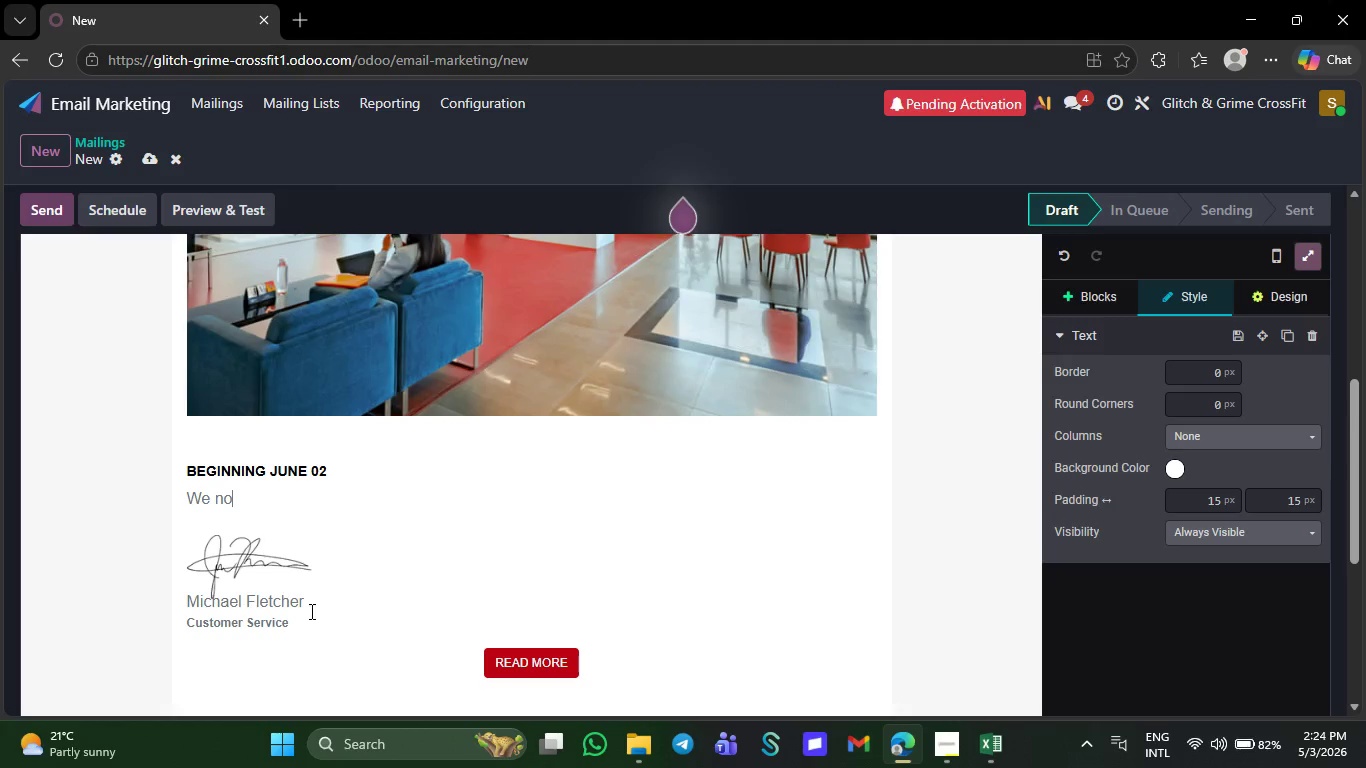 
wait(32.91)
 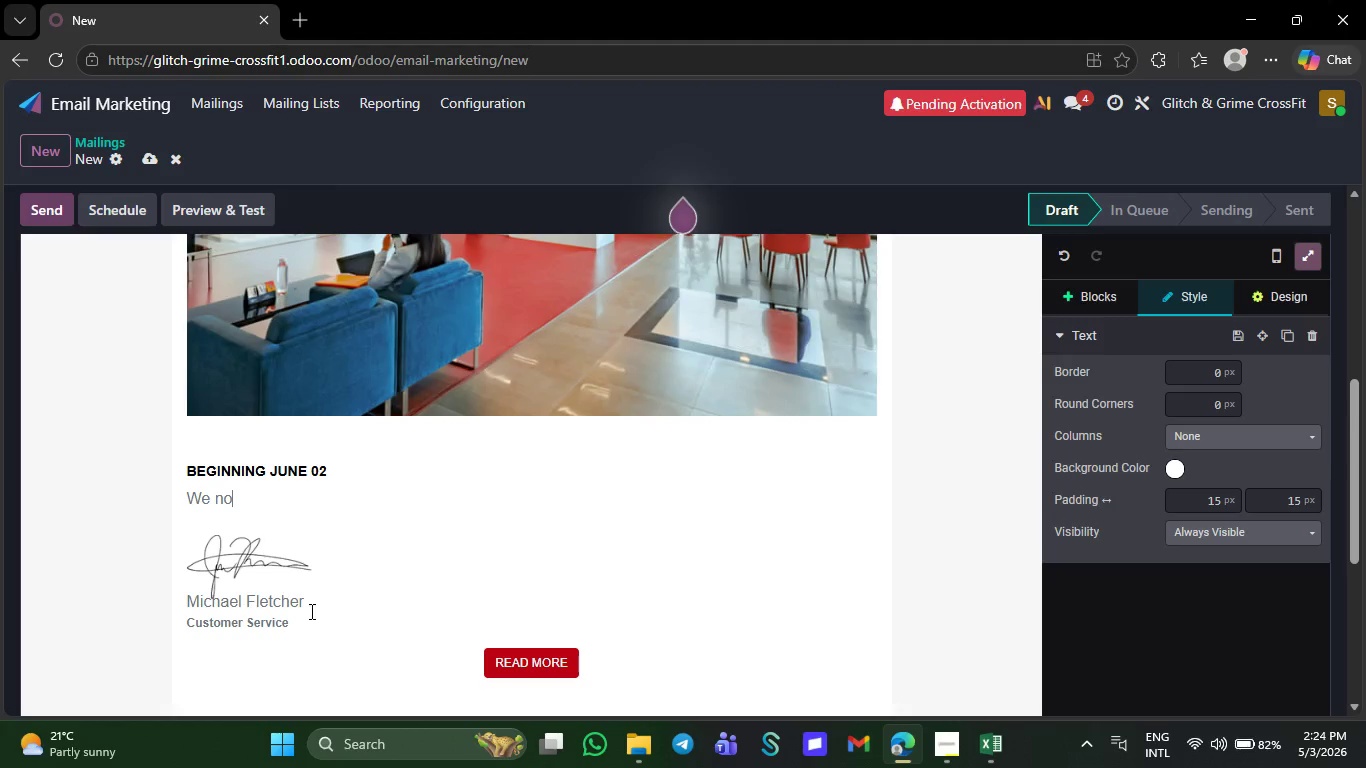 
type(ticed somethim)
key(Backspace)
type(ng missing)
 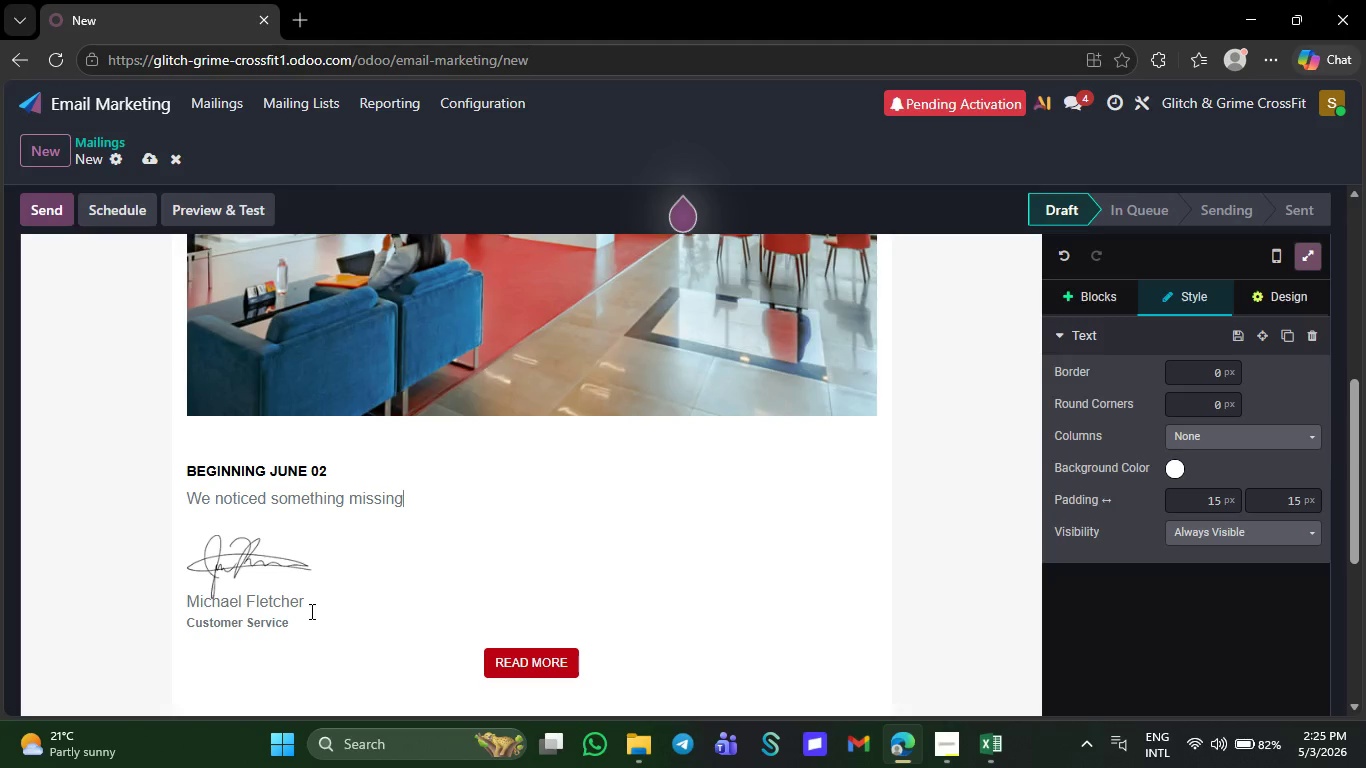 
type( Lately)
 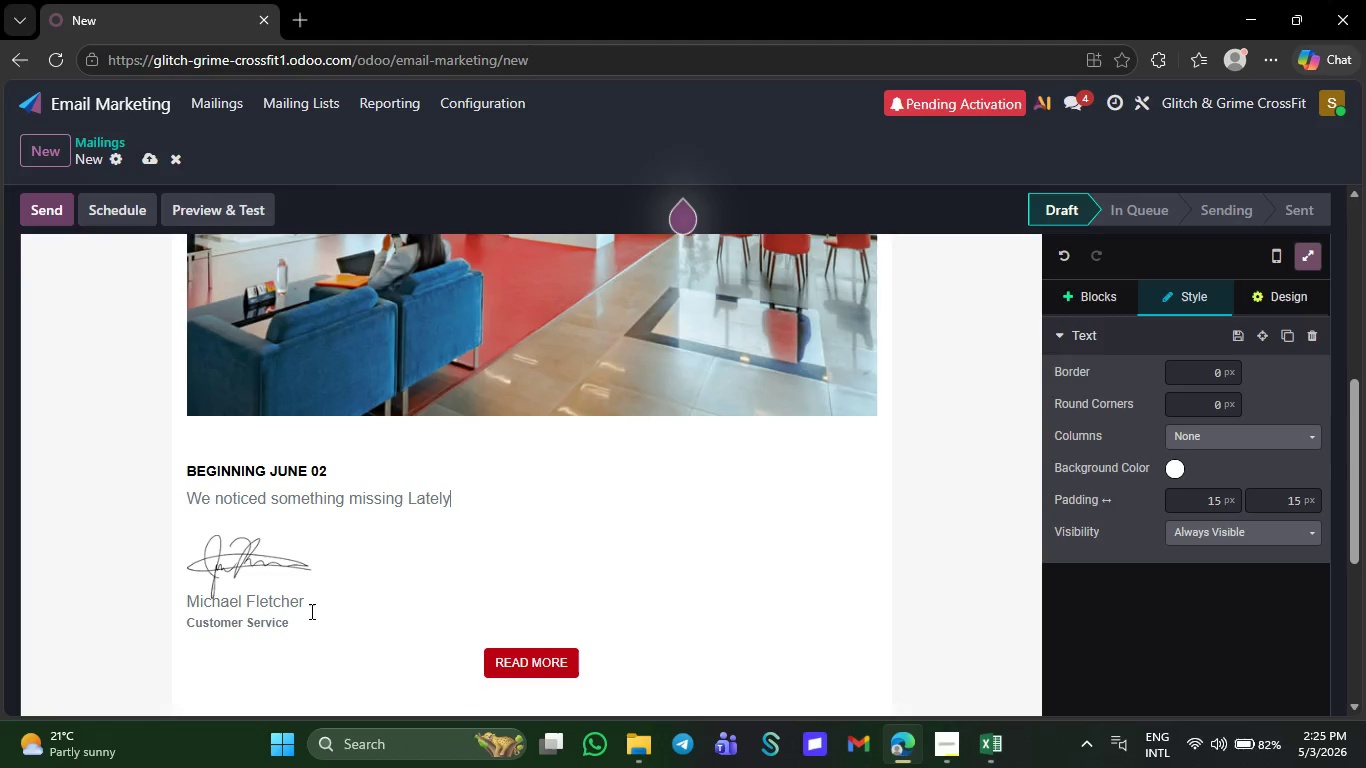 
type( and yeah, )
 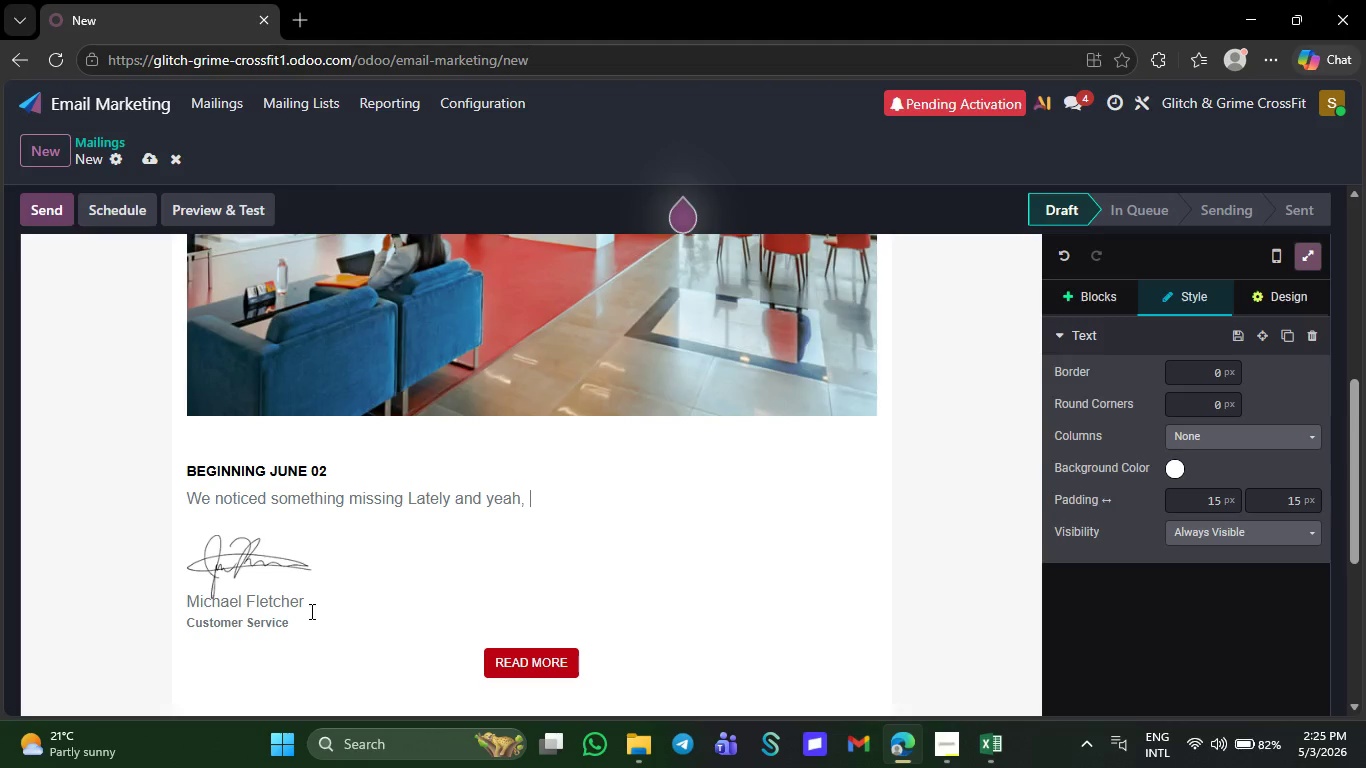 
wait(10.48)
 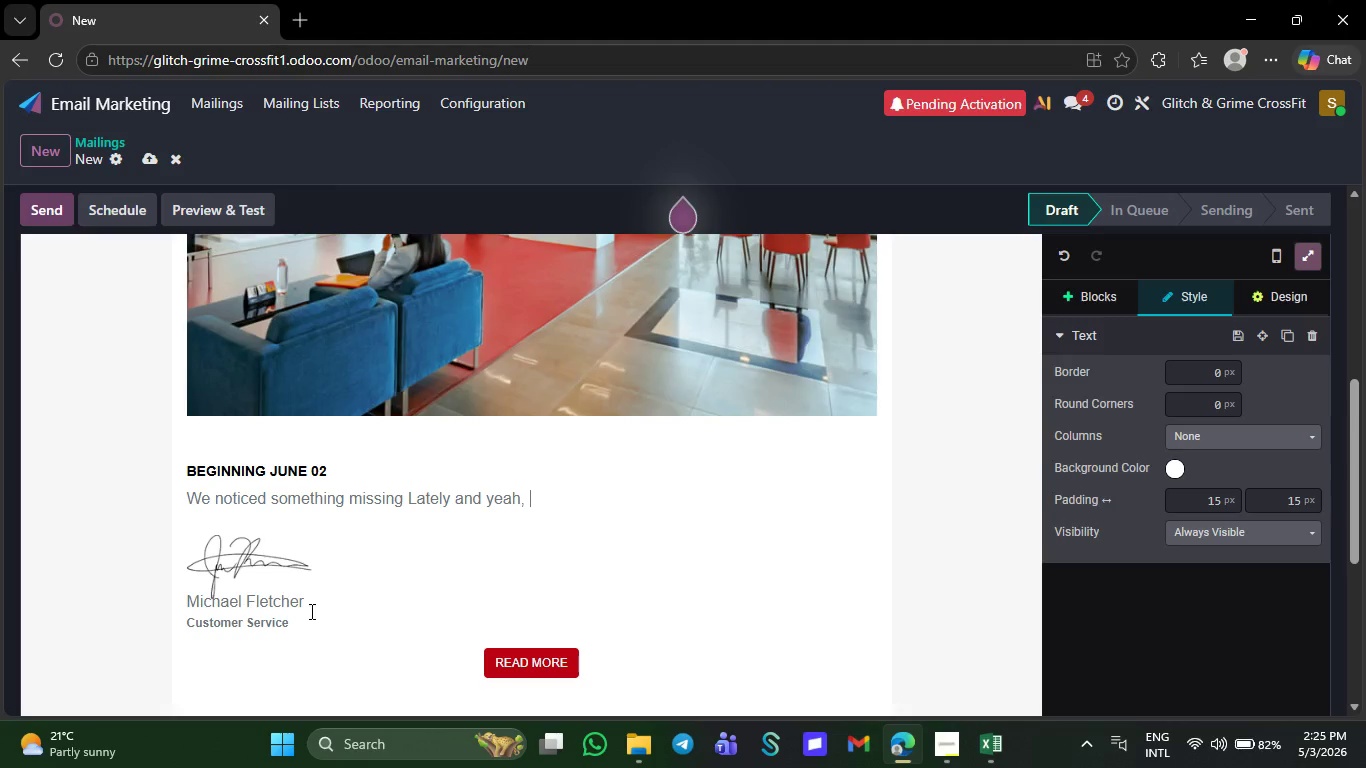 
type(its)
key(Backspace)
type('s you)
 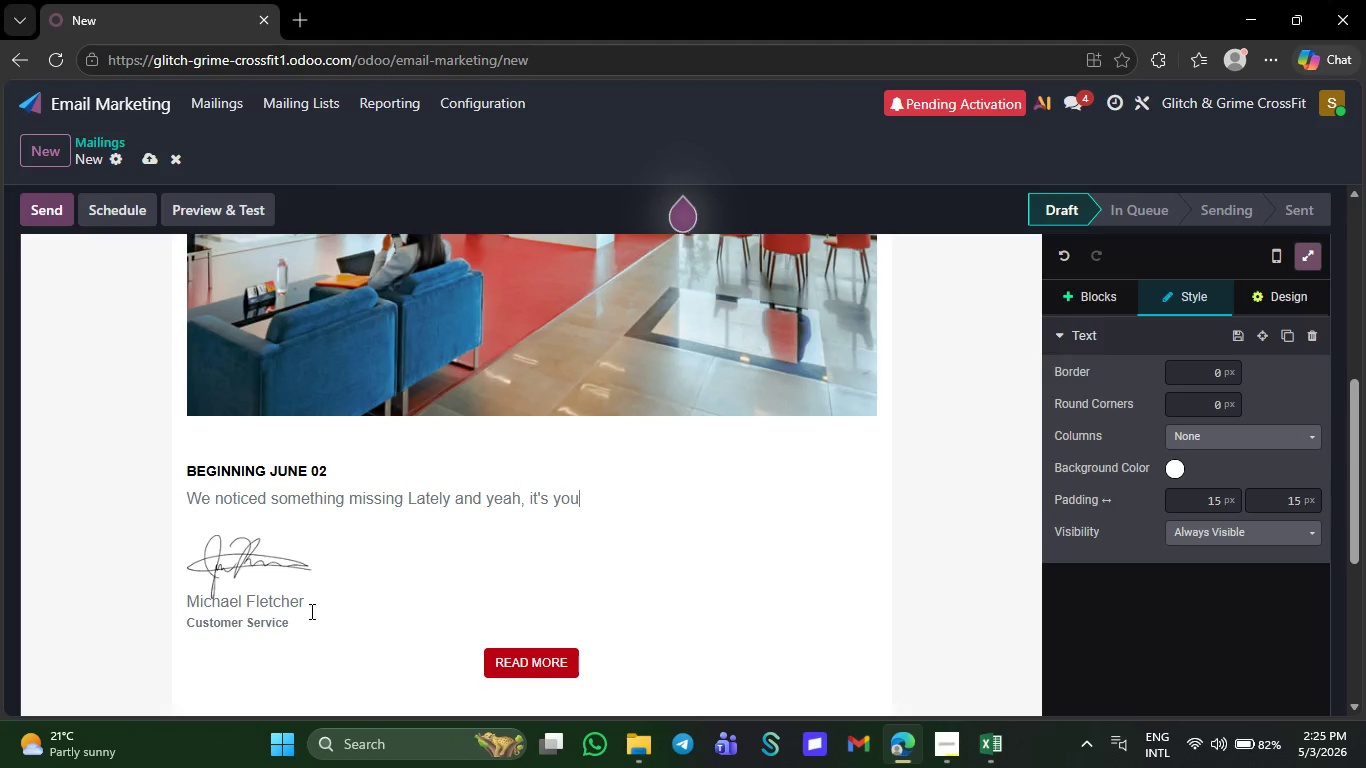 
key(Period)
 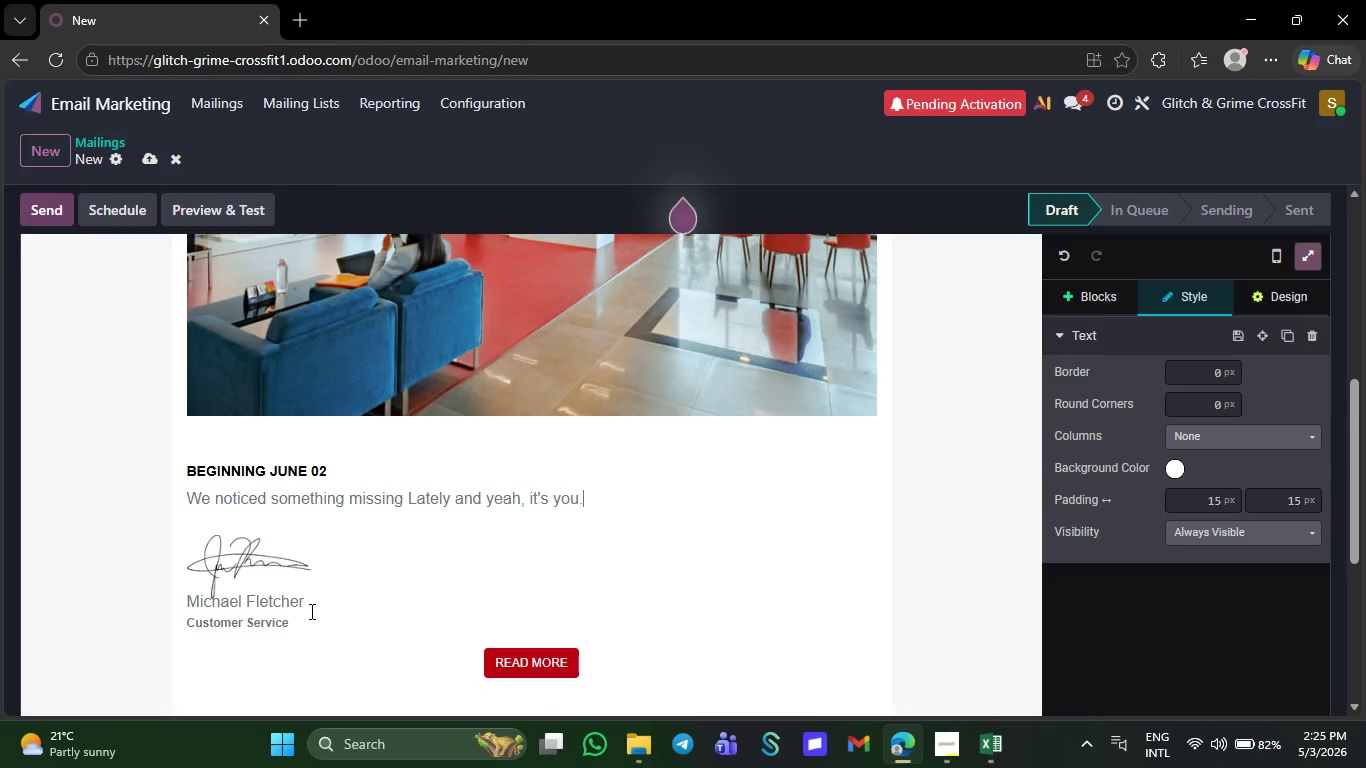 
key(NumpadEnter)
 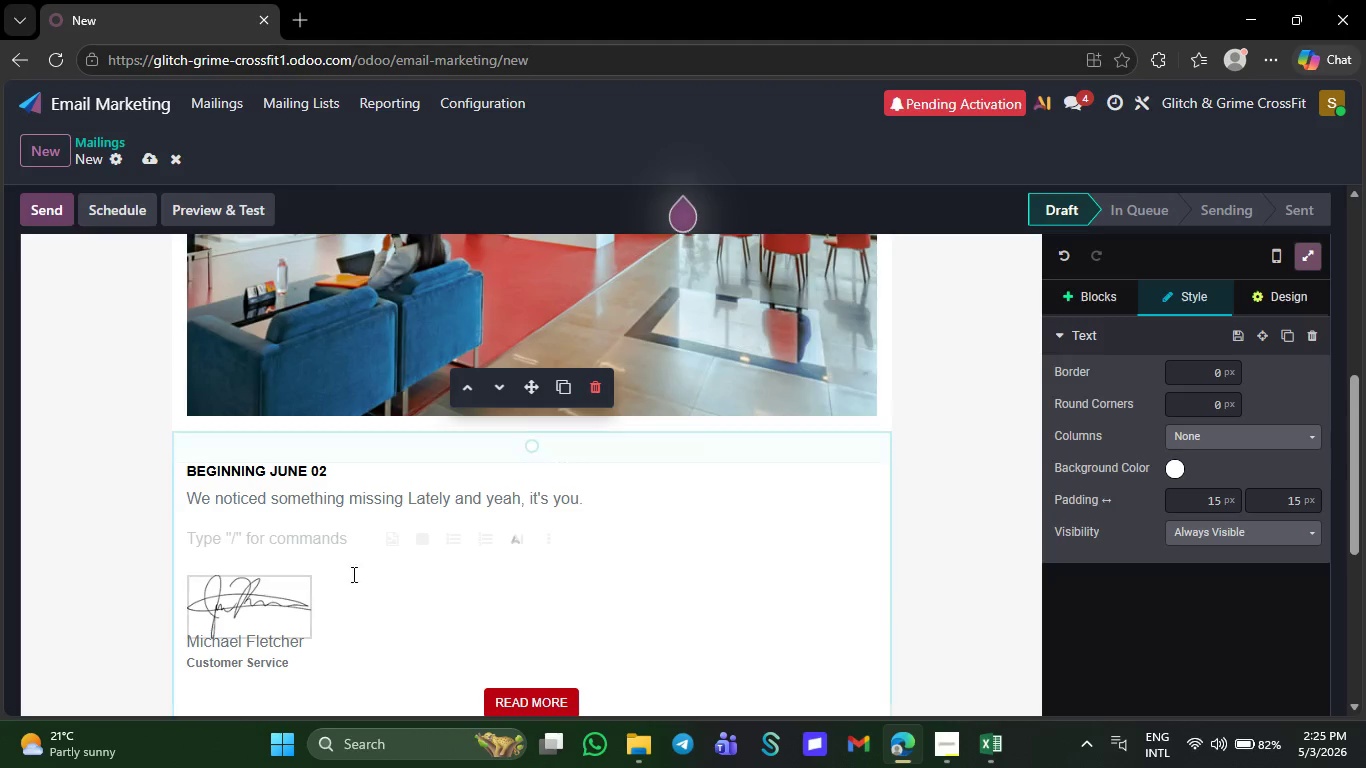 
left_click([354, 472])
 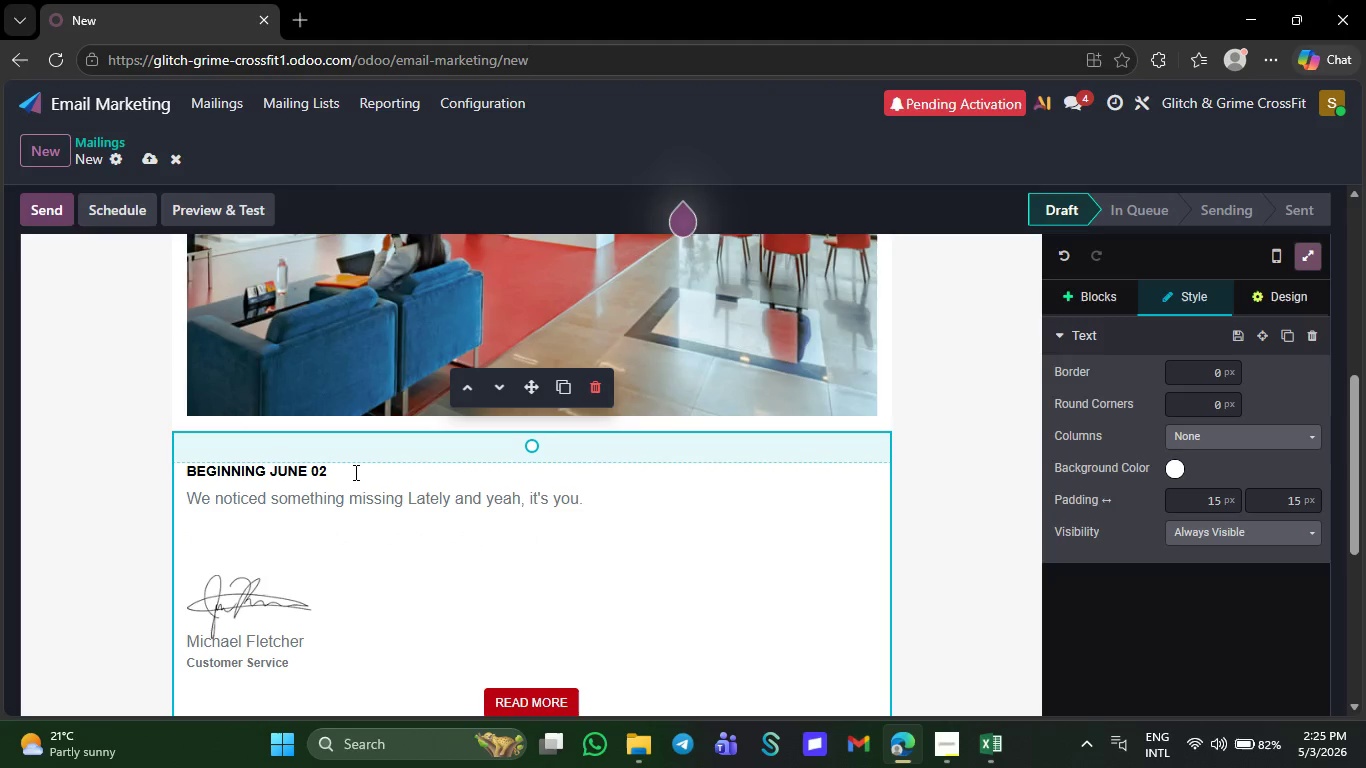 
key(Backspace)
key(Backspace)
key(Backspace)
key(Backspace)
key(Backspace)
key(Backspace)
key(Backspace)
key(Backspace)
key(Backspace)
key(Backspace)
key(Backspace)
key(Backspace)
key(Backspace)
key(Backspace)
key(Backspace)
key(Backspace)
key(Backspace)
type(Hello {{object.name}},)
 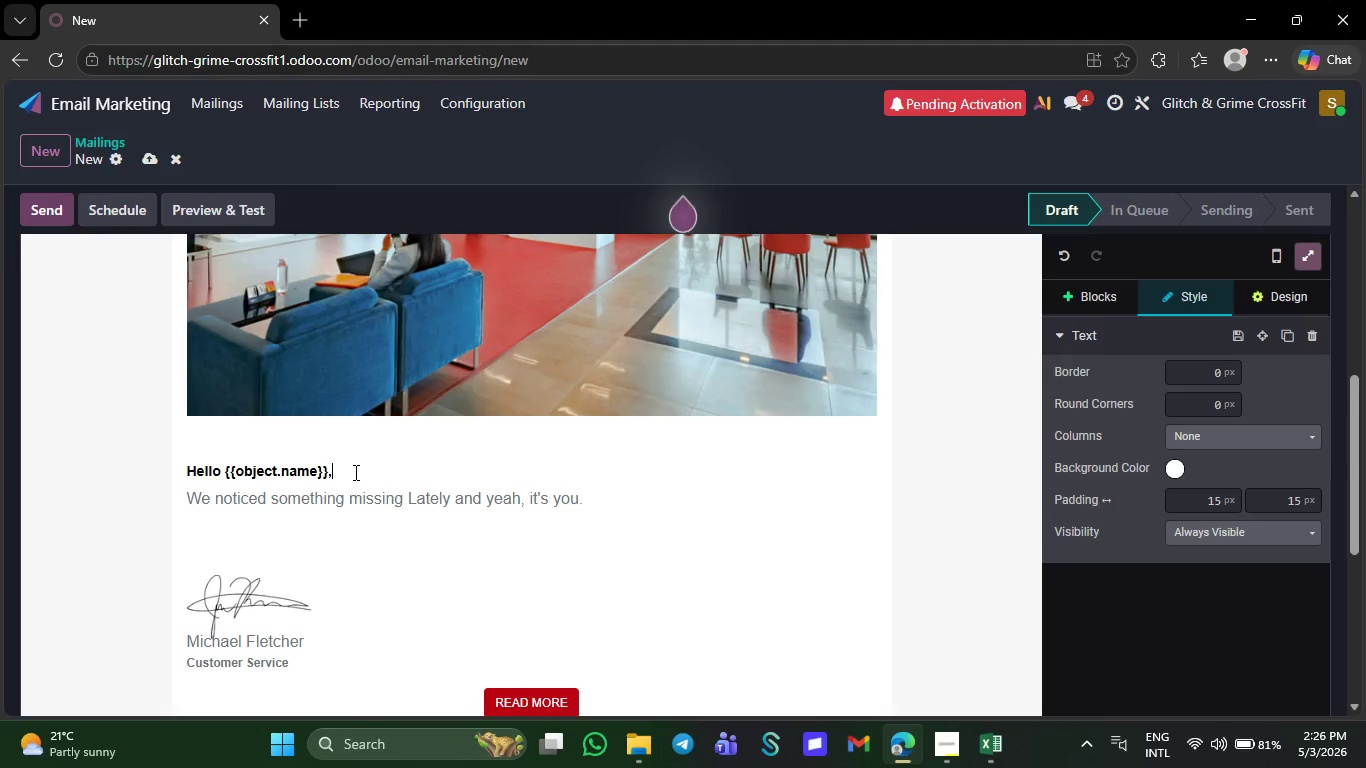 
left_click([279, 541])
 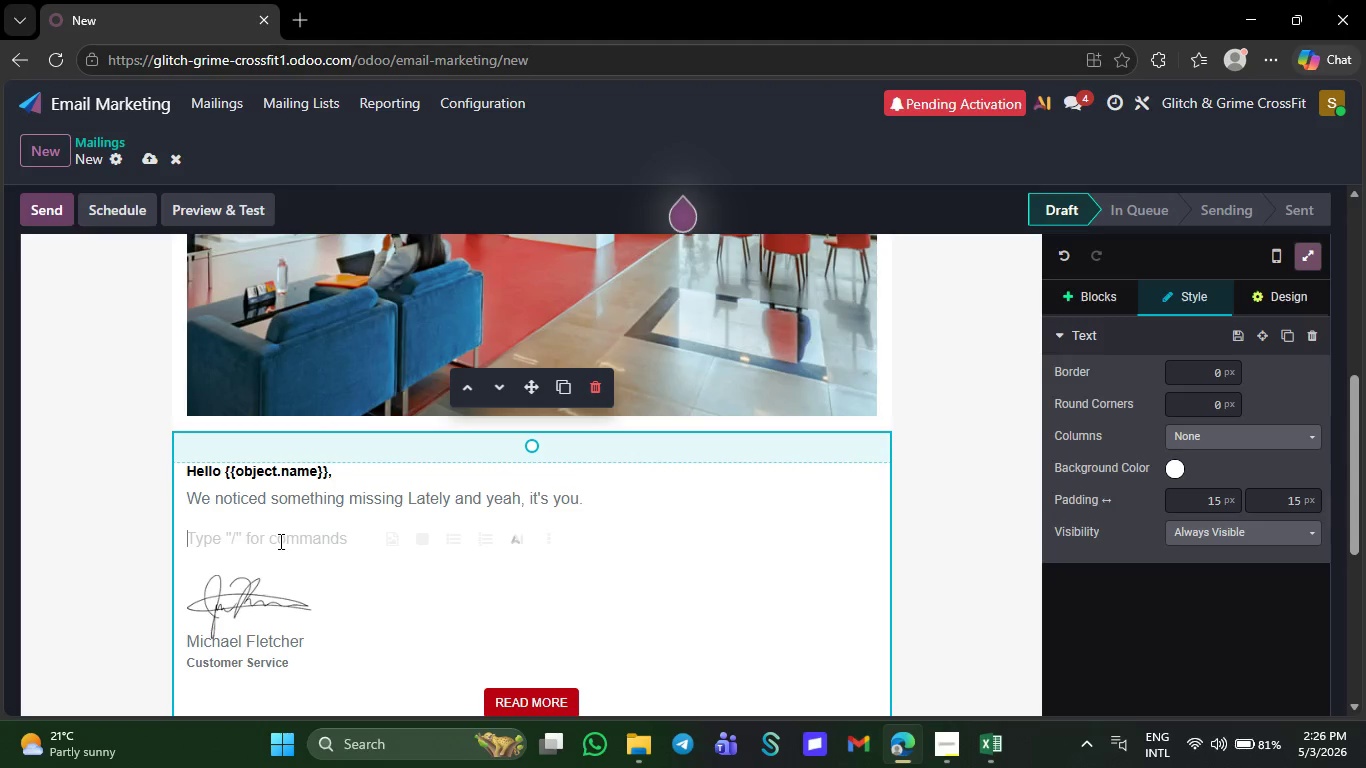 
wait(6.38)
 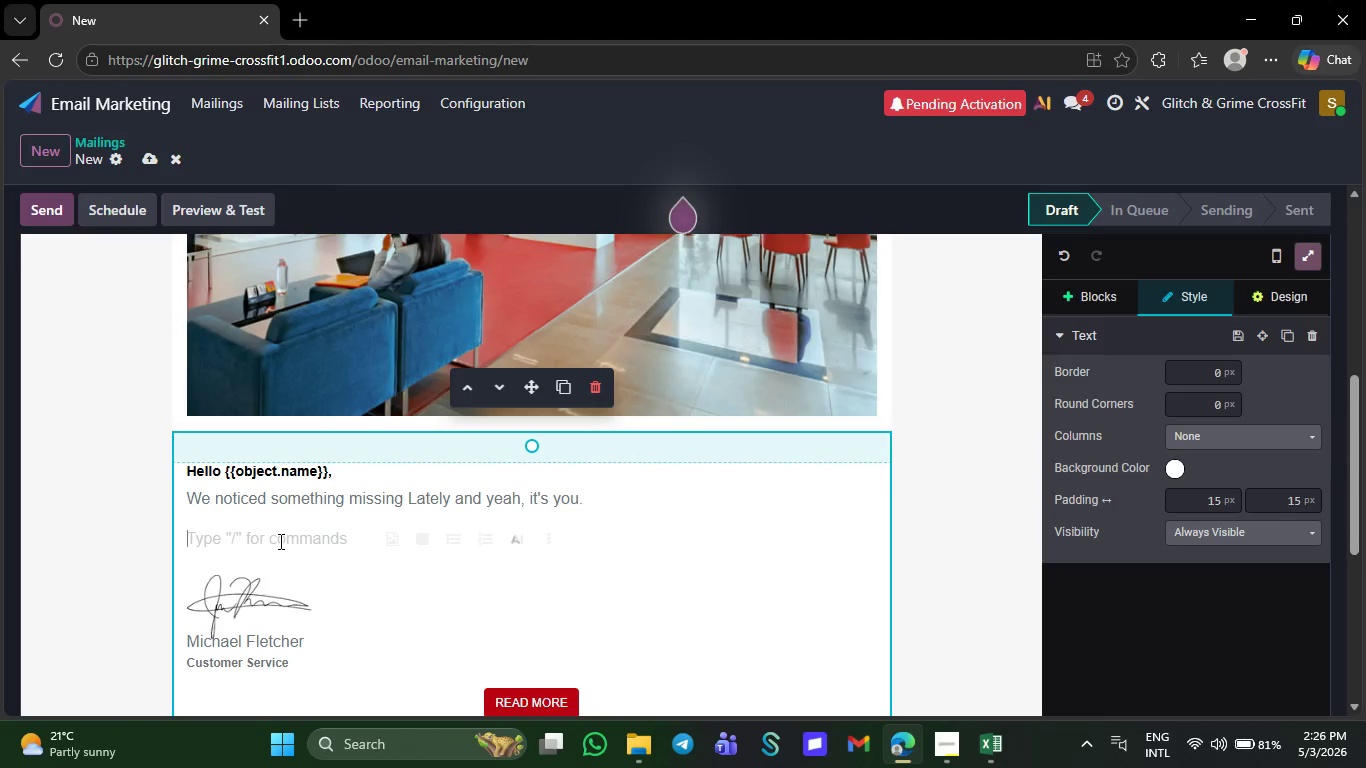 
type(The {{object.x-)
key(Backspace)
type(_p)
 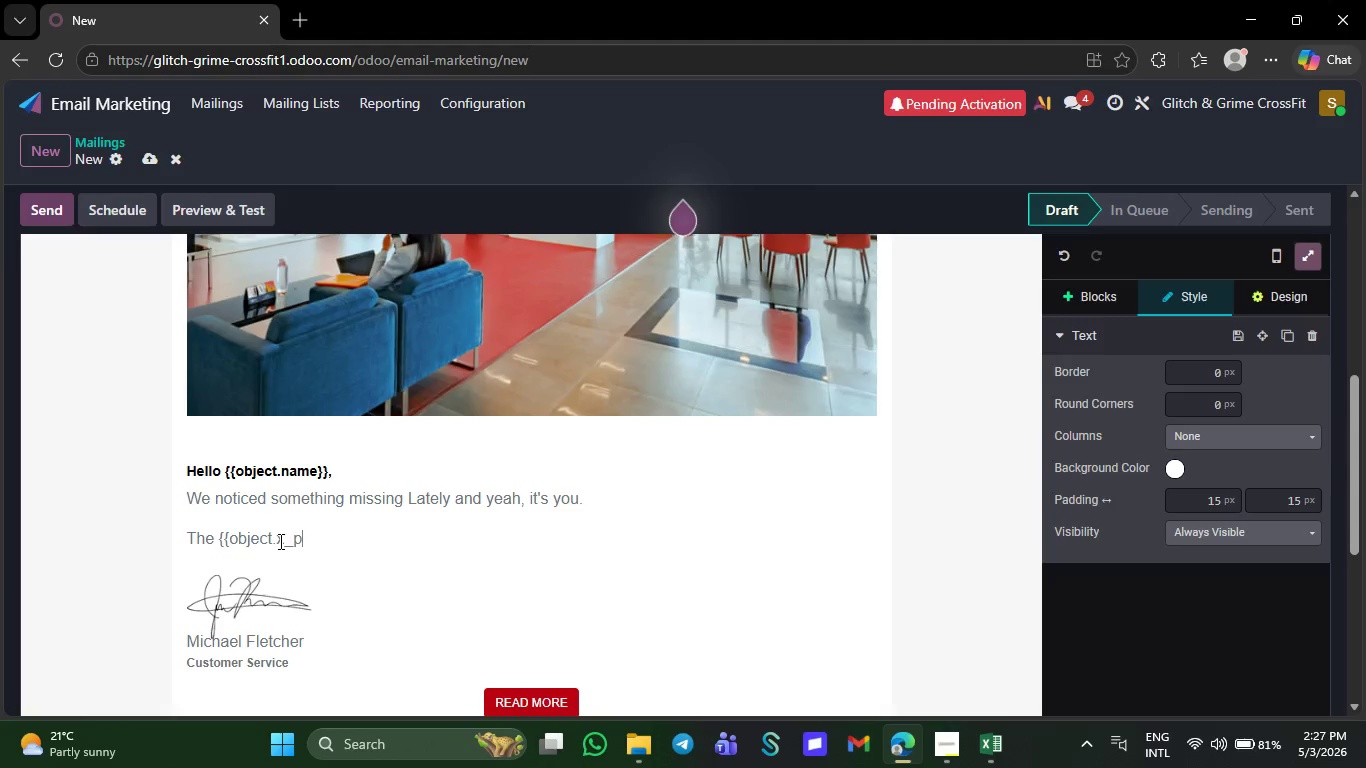 
type(referred )
 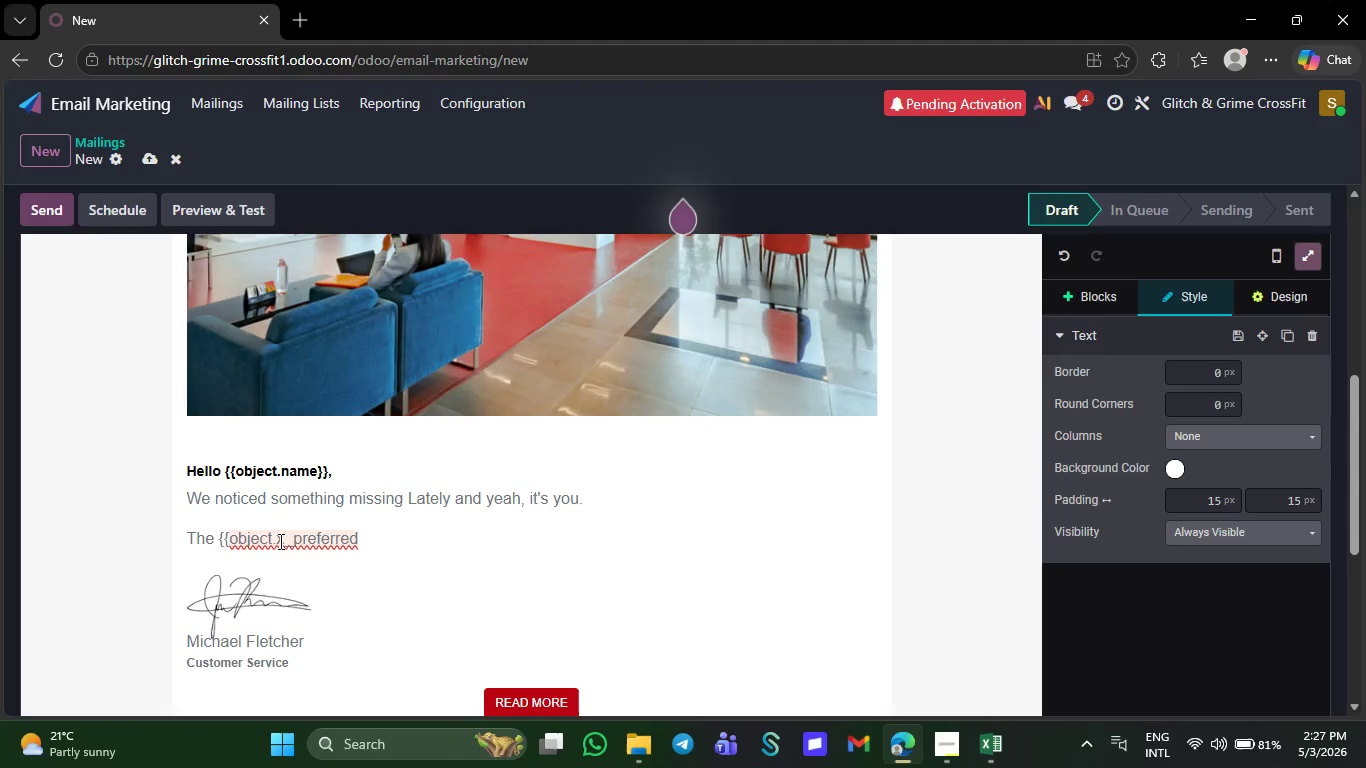 
key(Backspace)
 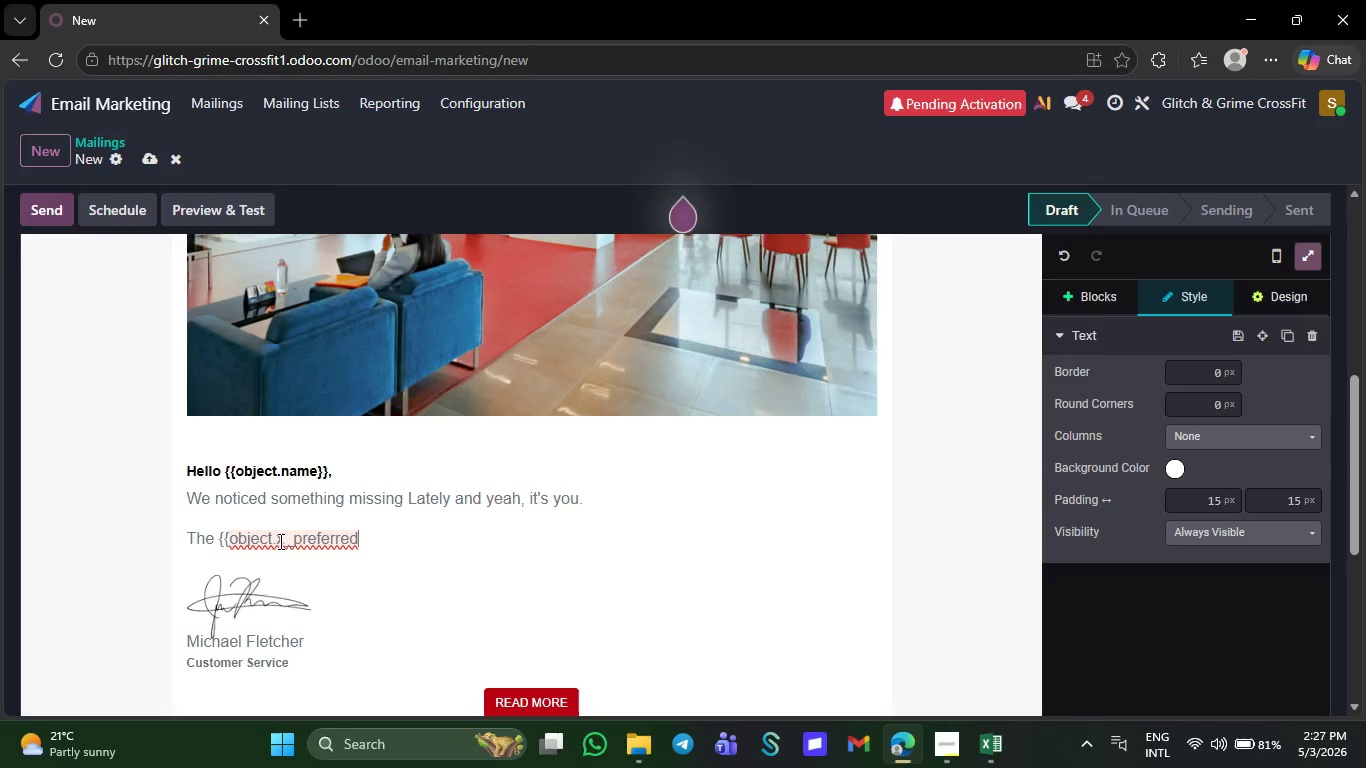 
wait(7.73)
 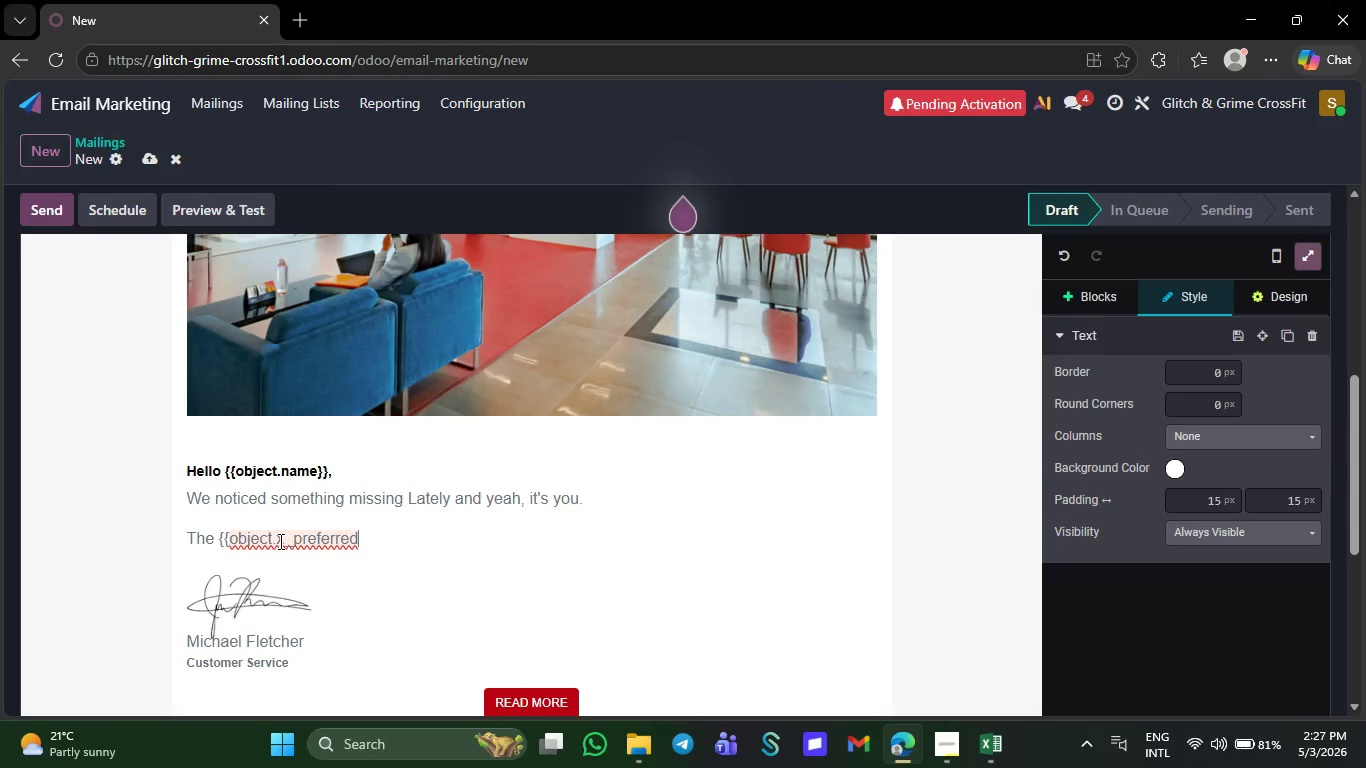 
type(-)
key(Backspace)
type(_class_time}} crew)
 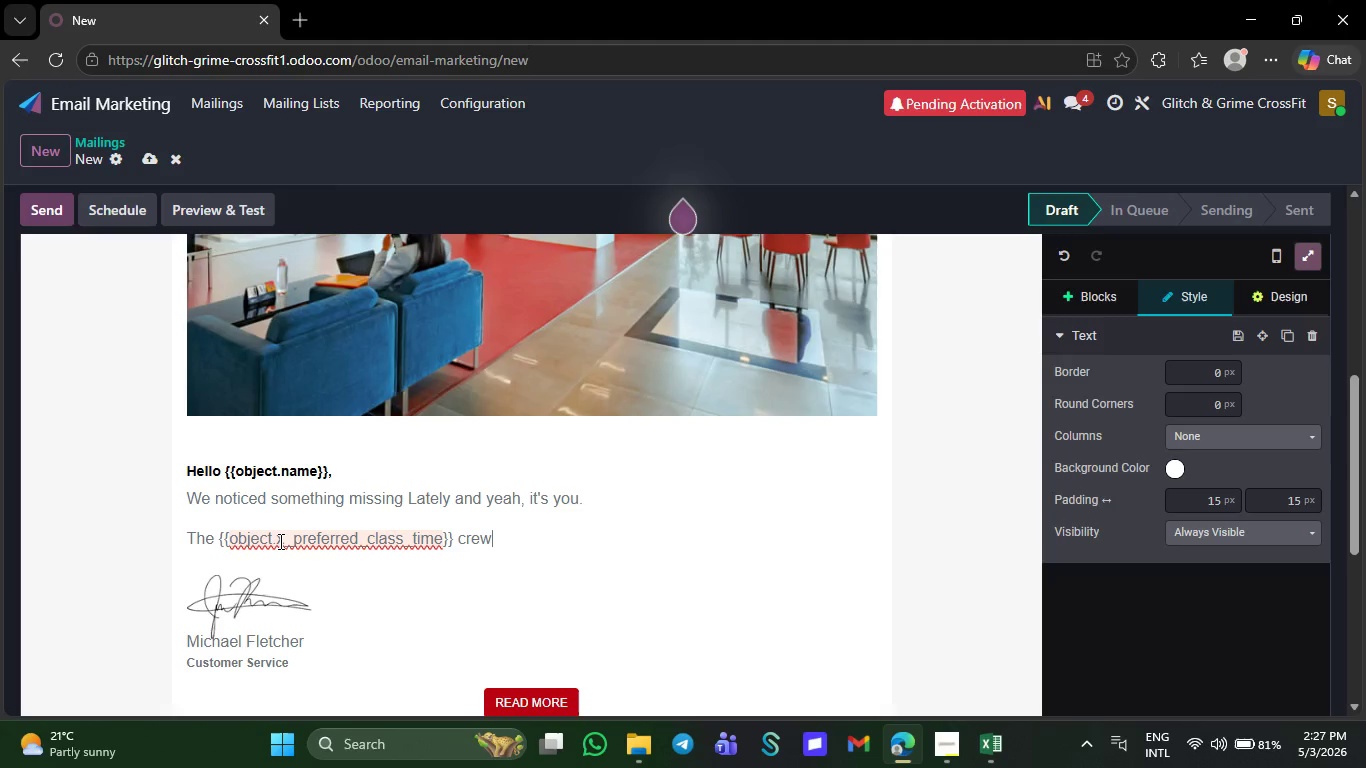 
type(still)
key(Backspace)
key(Backspace)
key(Backspace)
key(Backspace)
key(Backspace)
type( still shows up)
 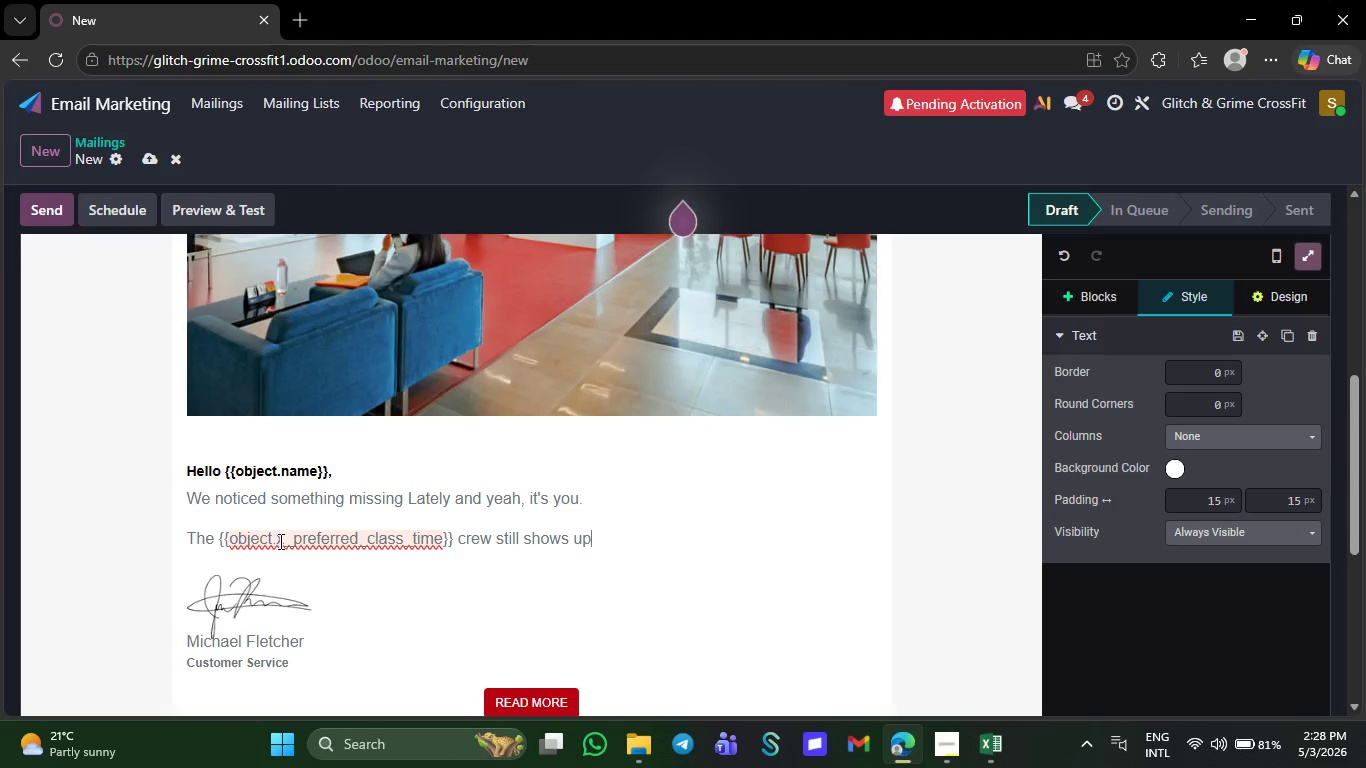 
wait(5.01)
 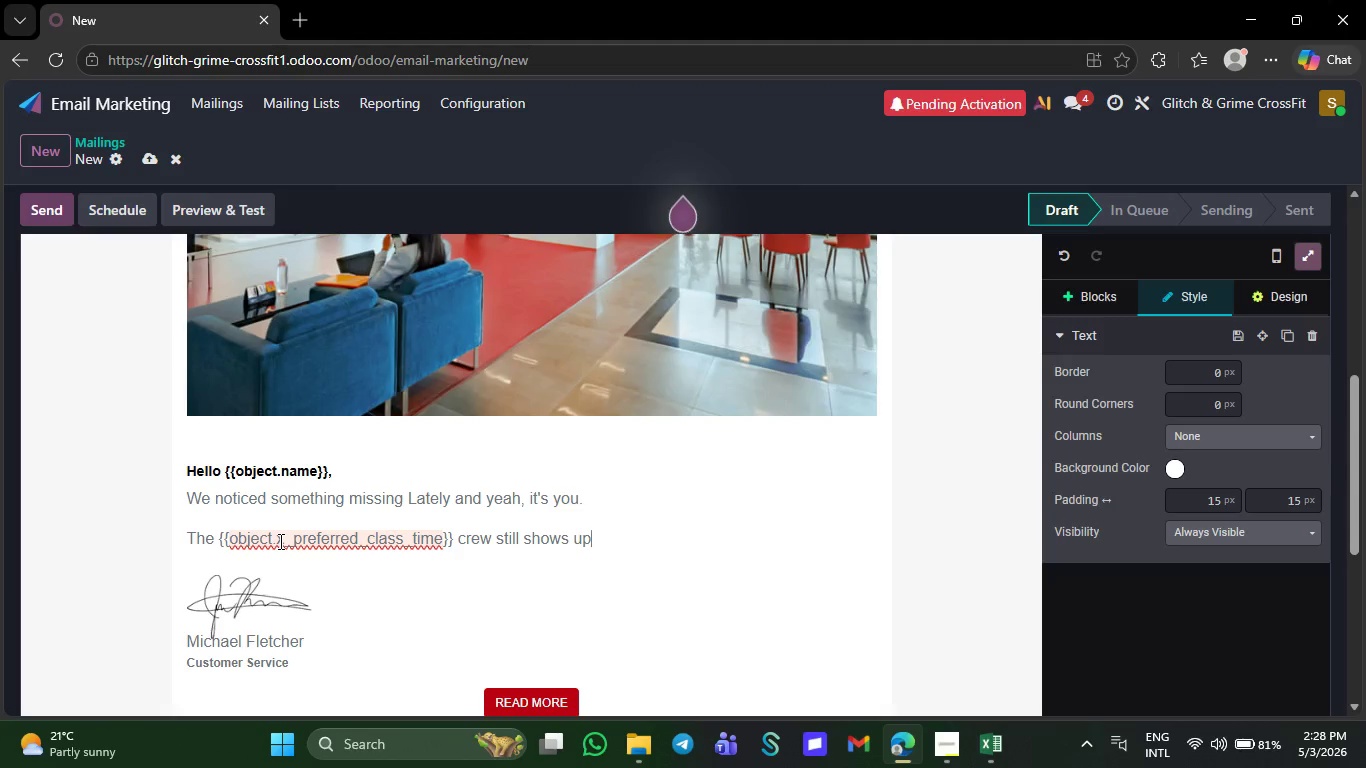 
type(, the mus)
 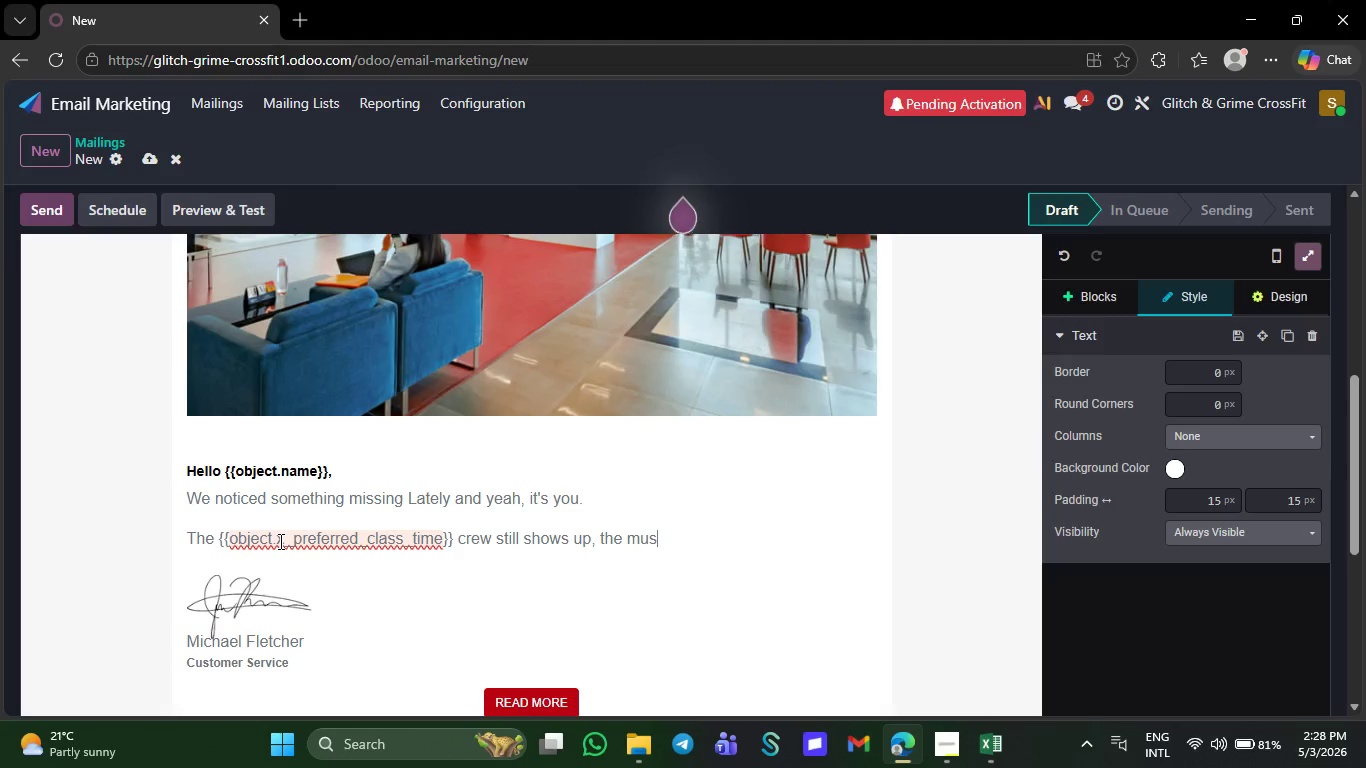 
type(ic still hit)
 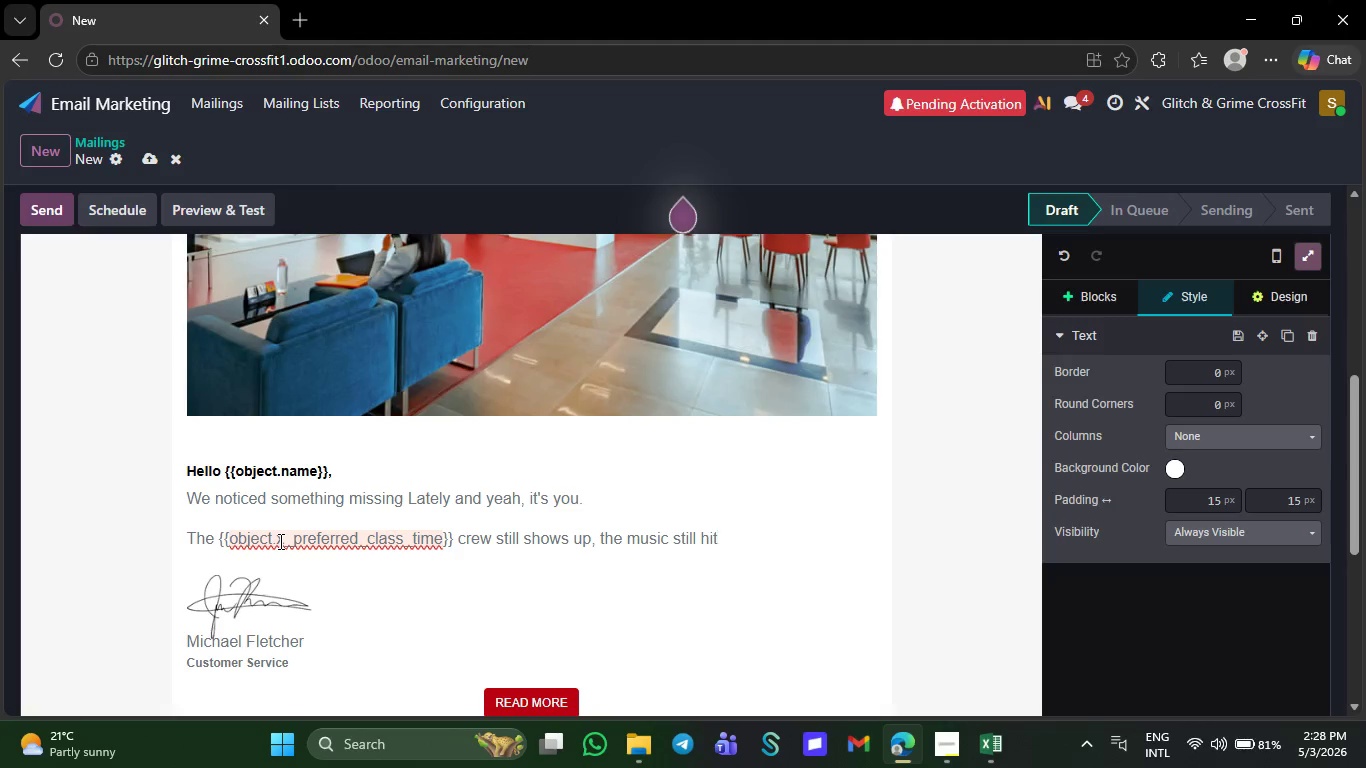 
key(S)
 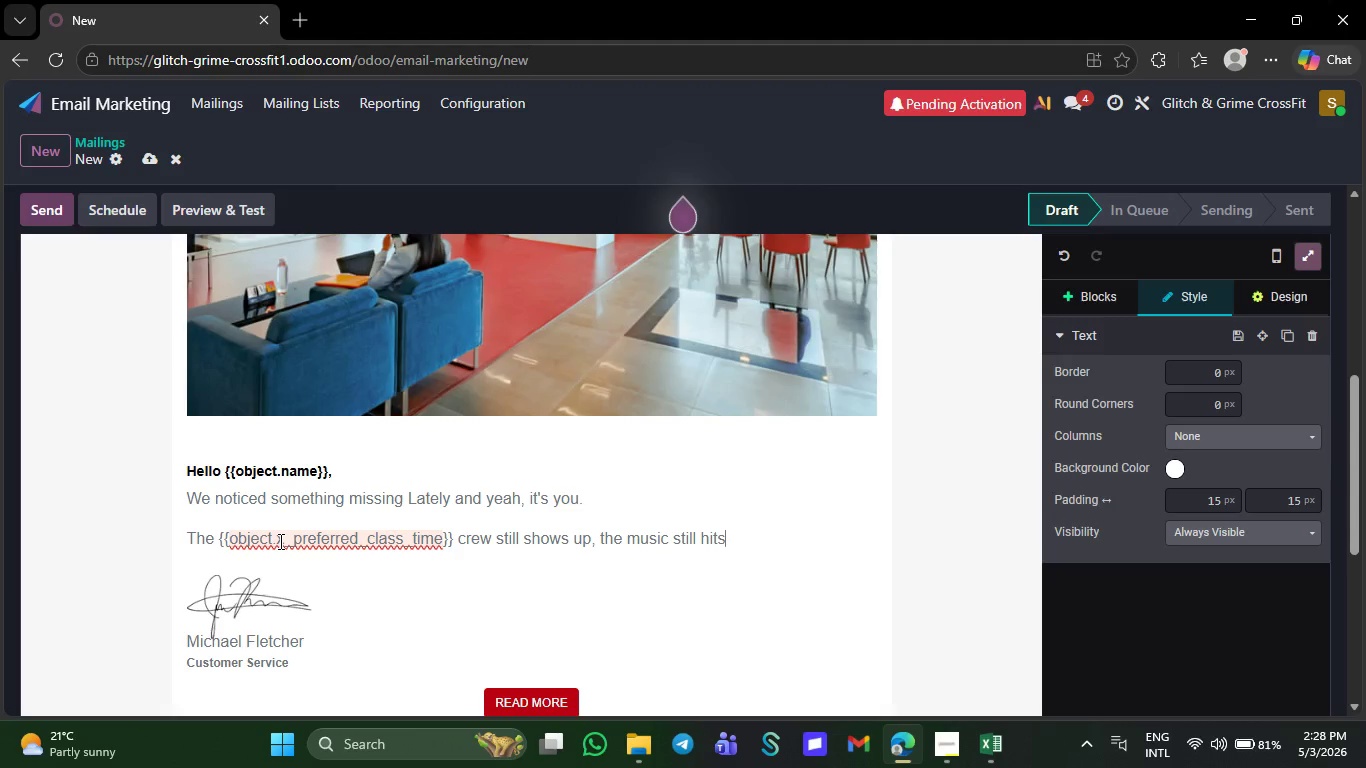 
key(Space)
 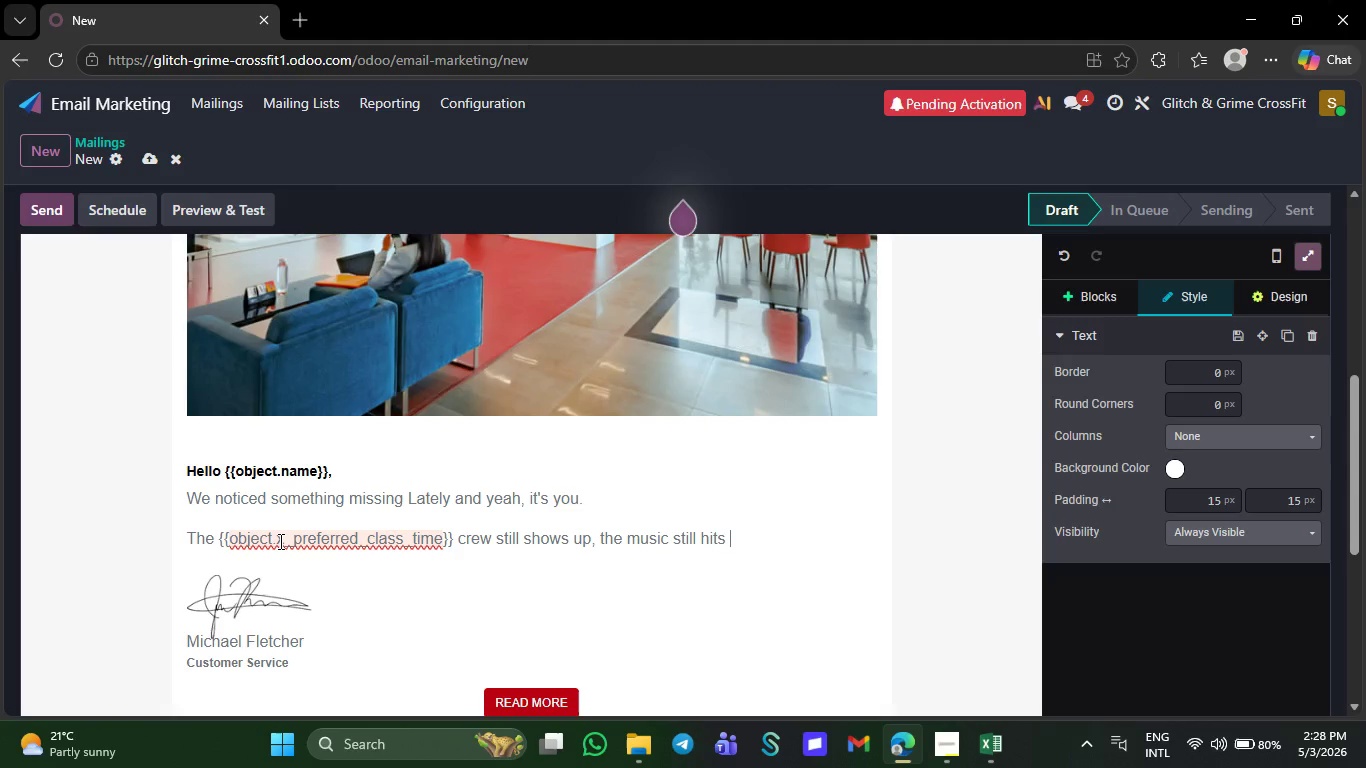 
wait(5.99)
 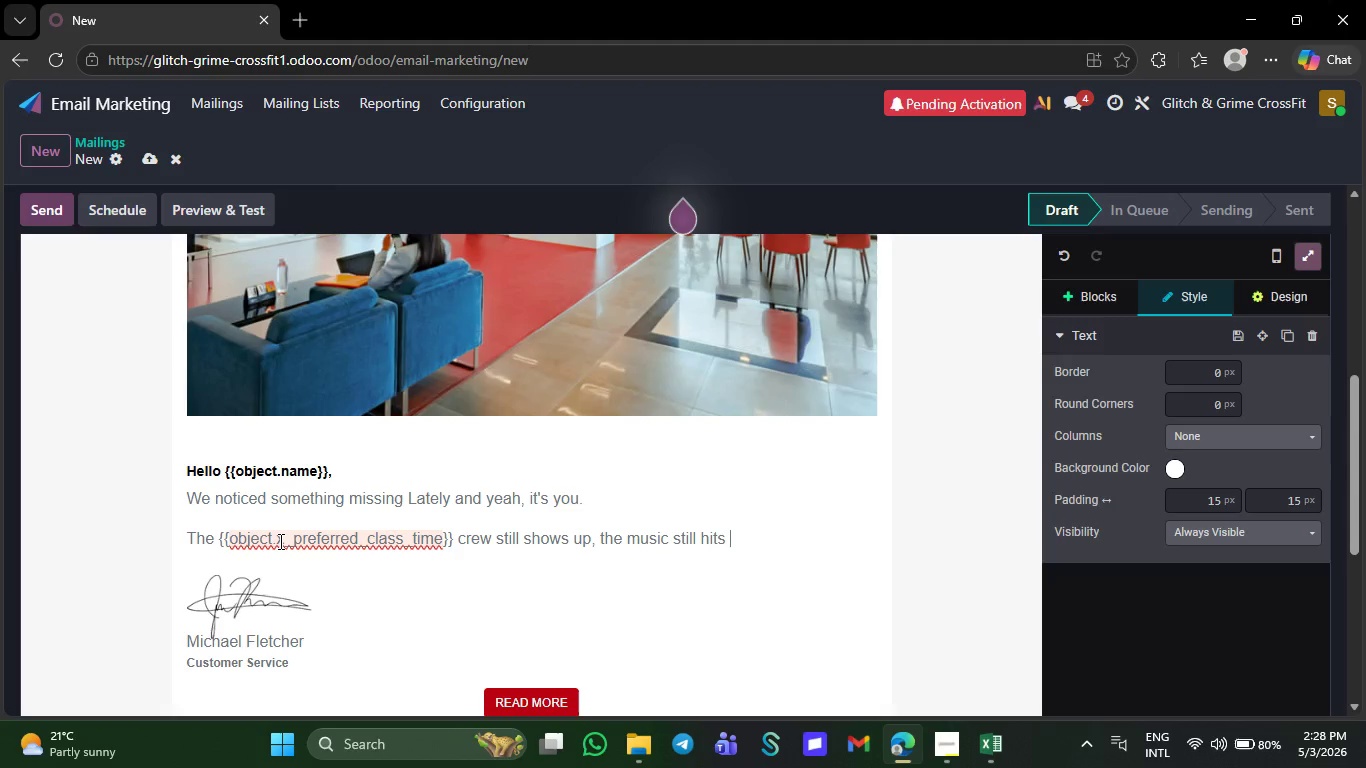 
type(f)
key(Backspace)
type(har)
 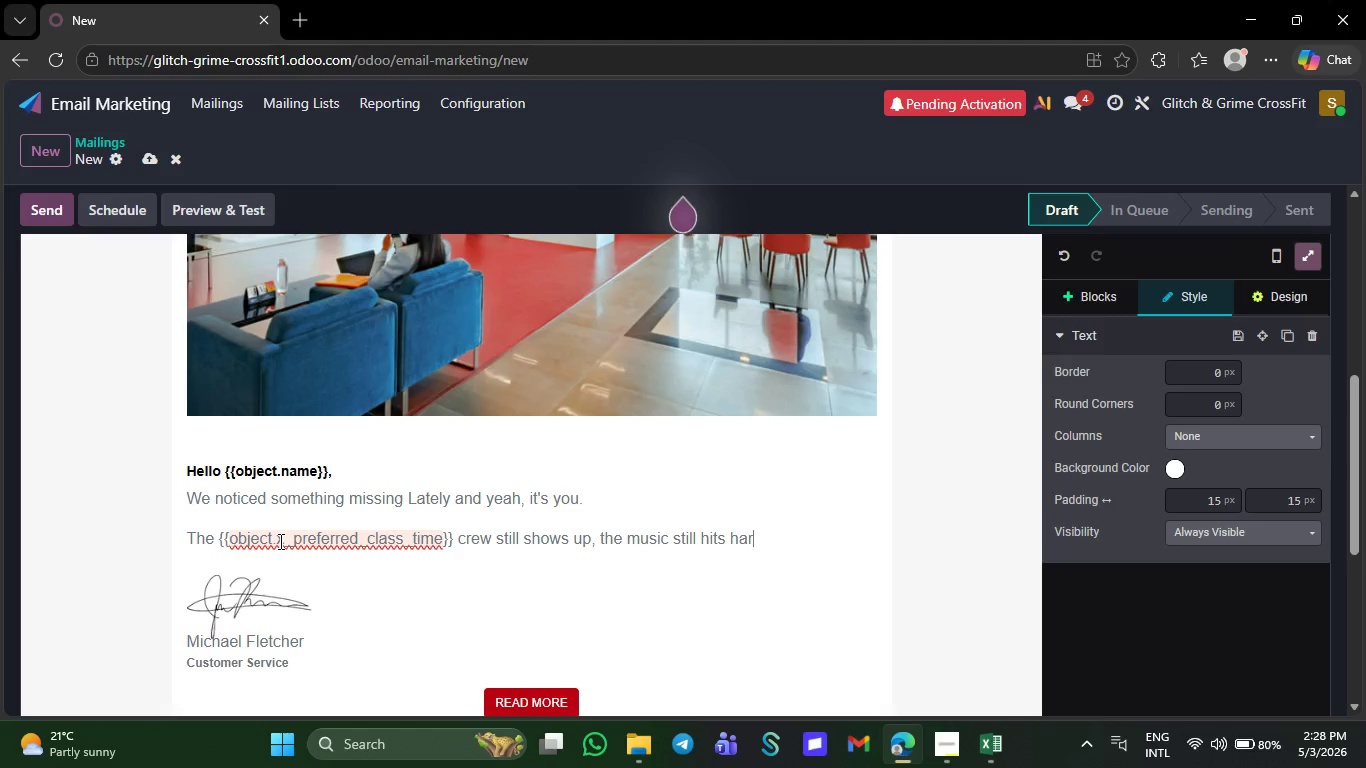 
type(d, the barbells still )
 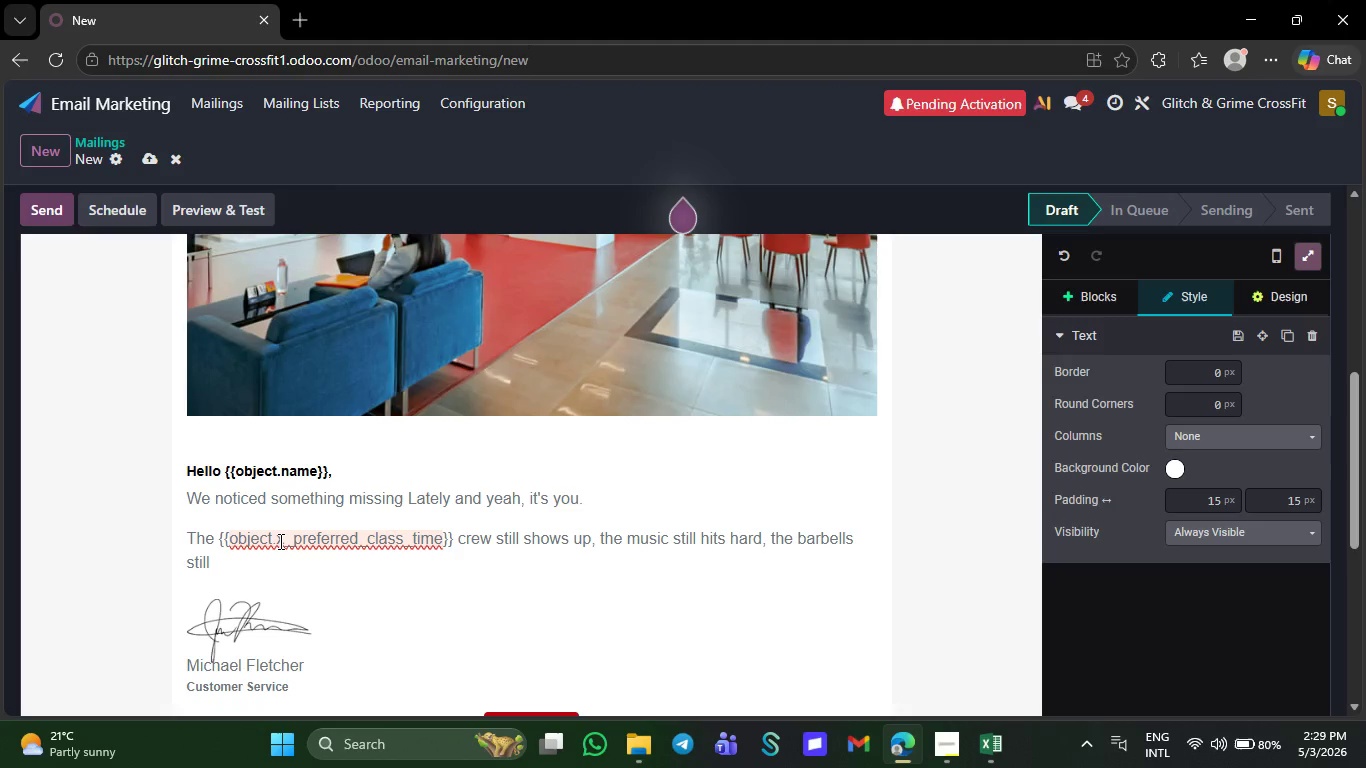 
type(drop)
 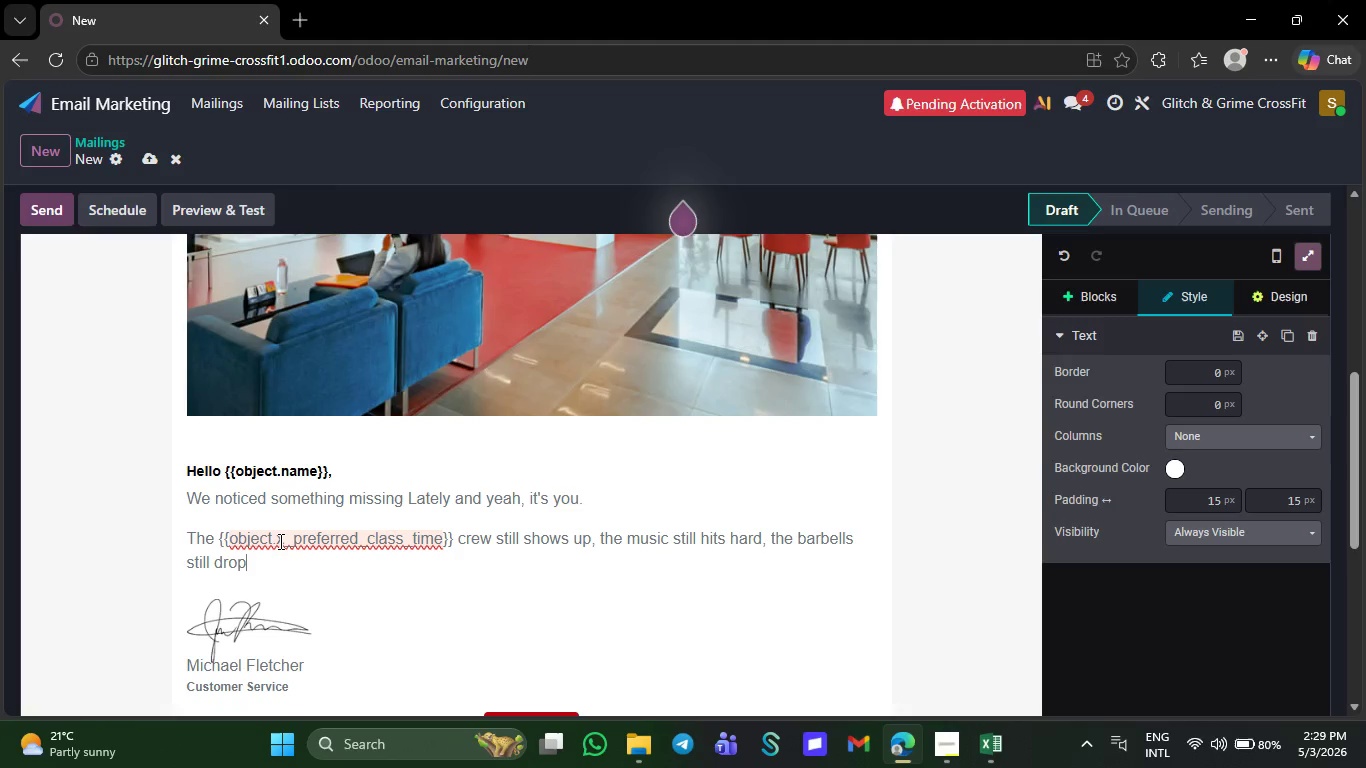 
wait(6.12)
 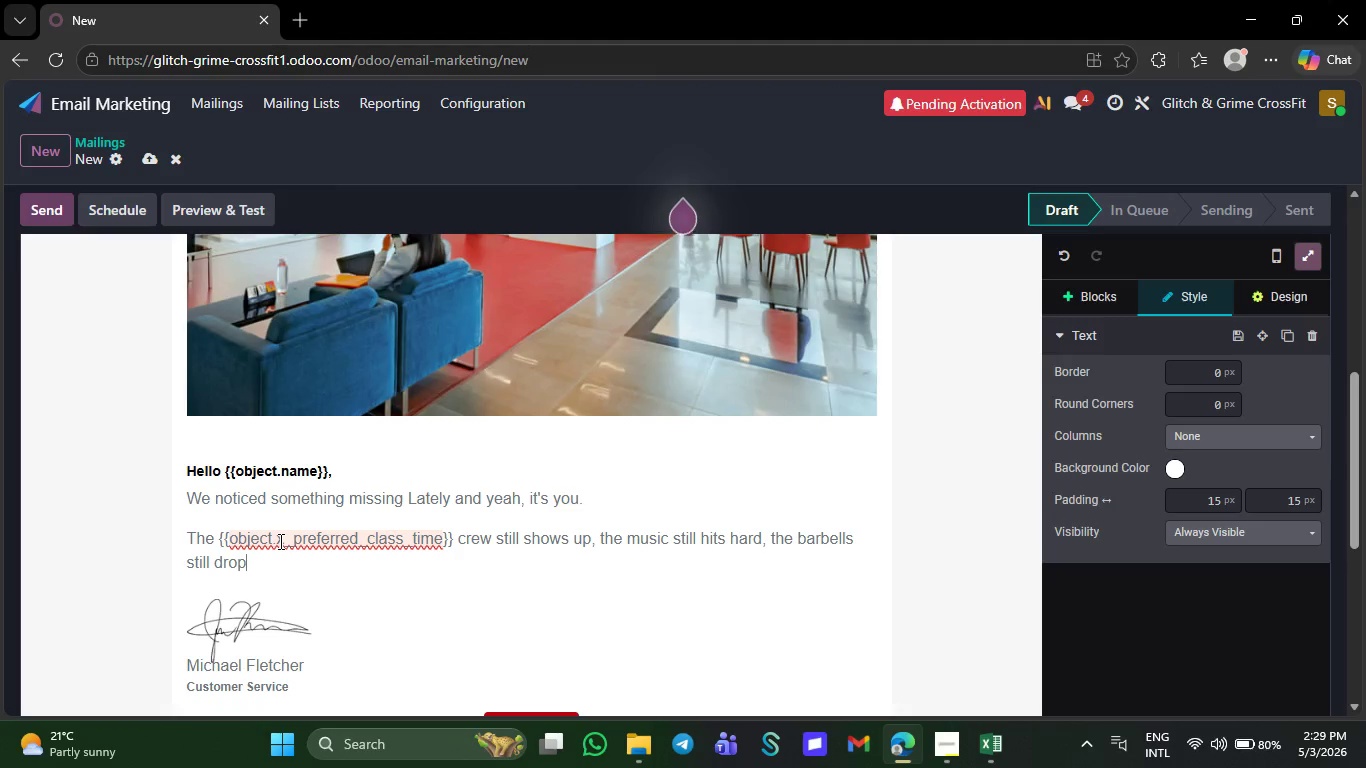 
type( but)
 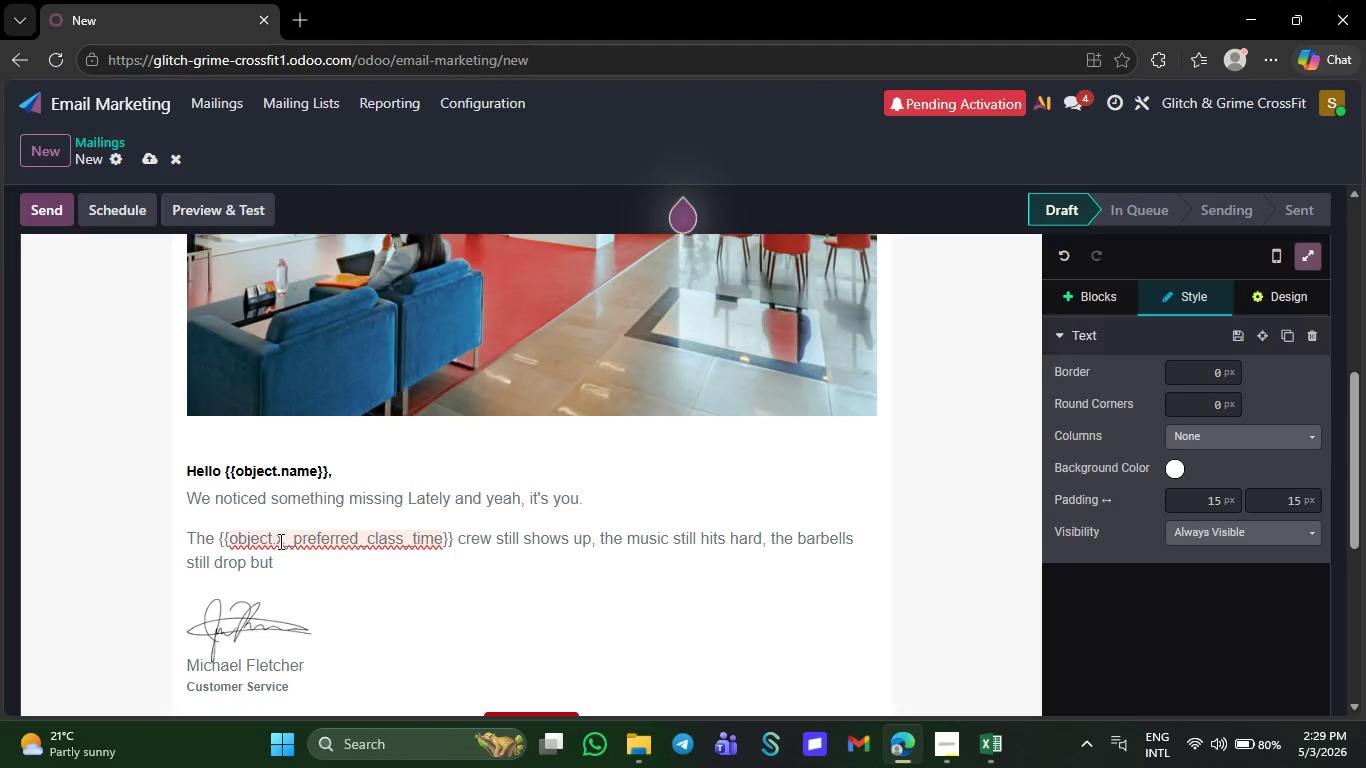 
type( the )
 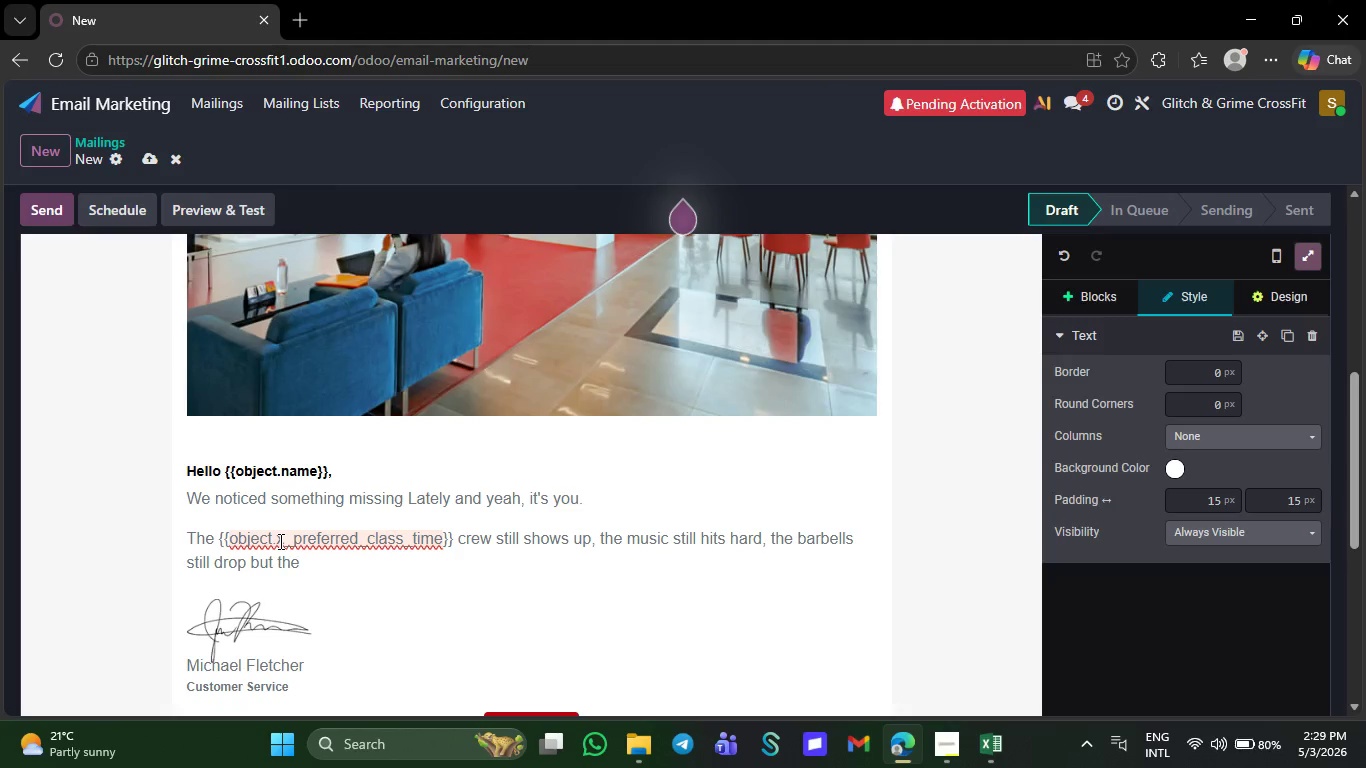 
type(energy? I)
 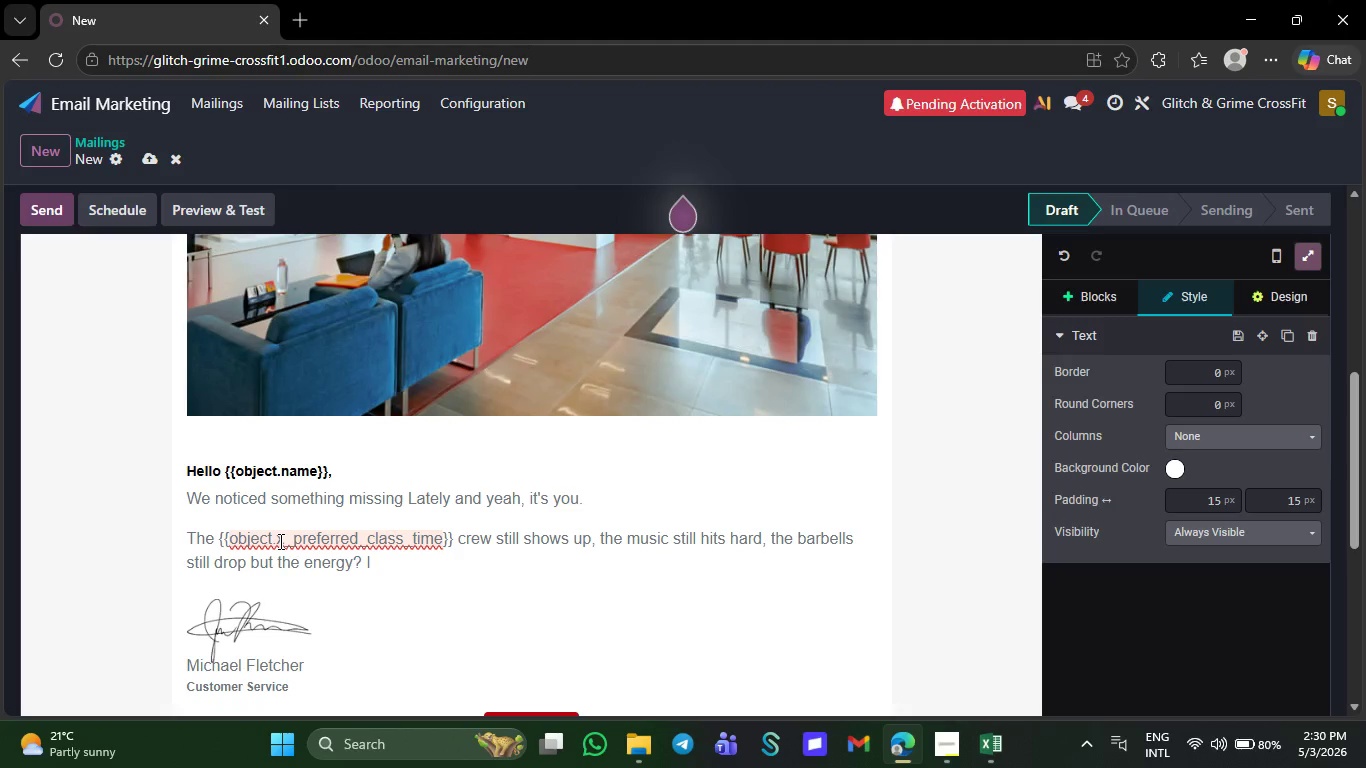 
type(t's not the)
 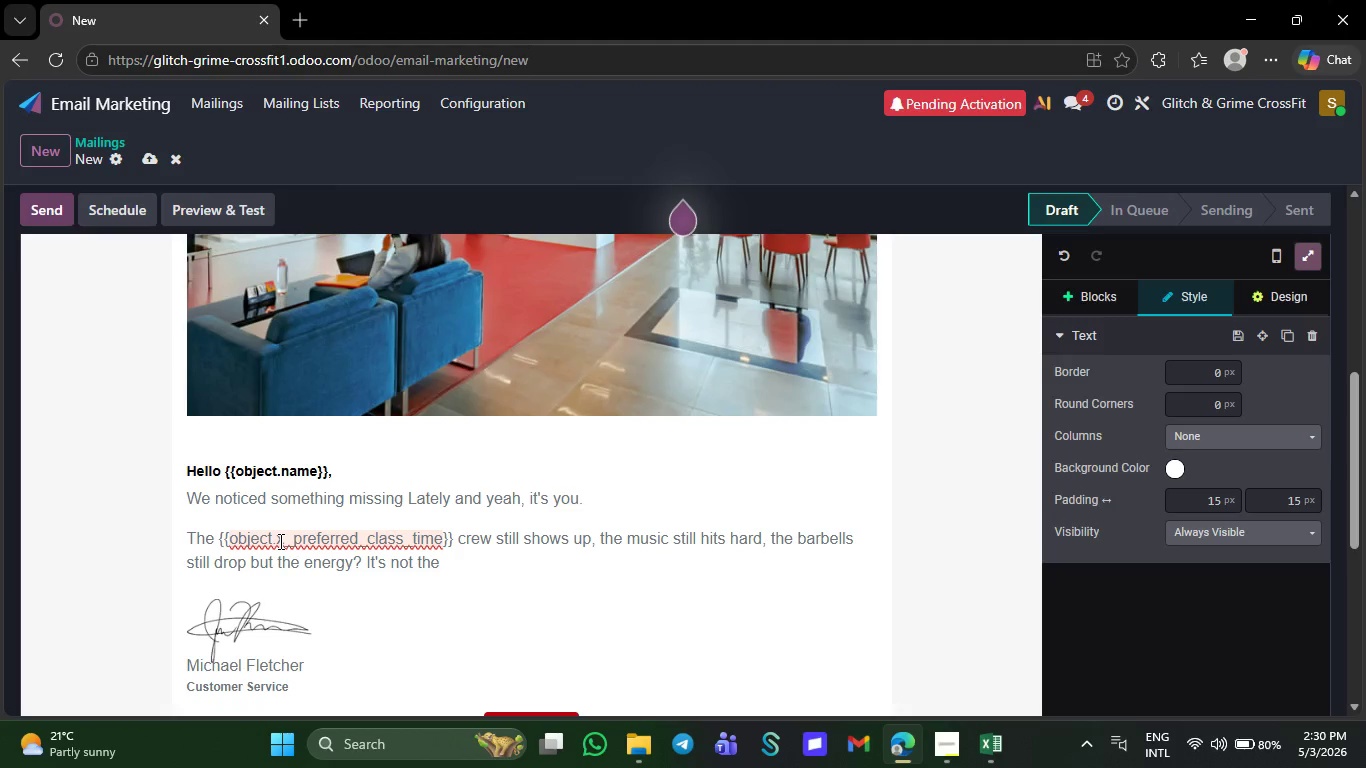 
wait(28.28)
 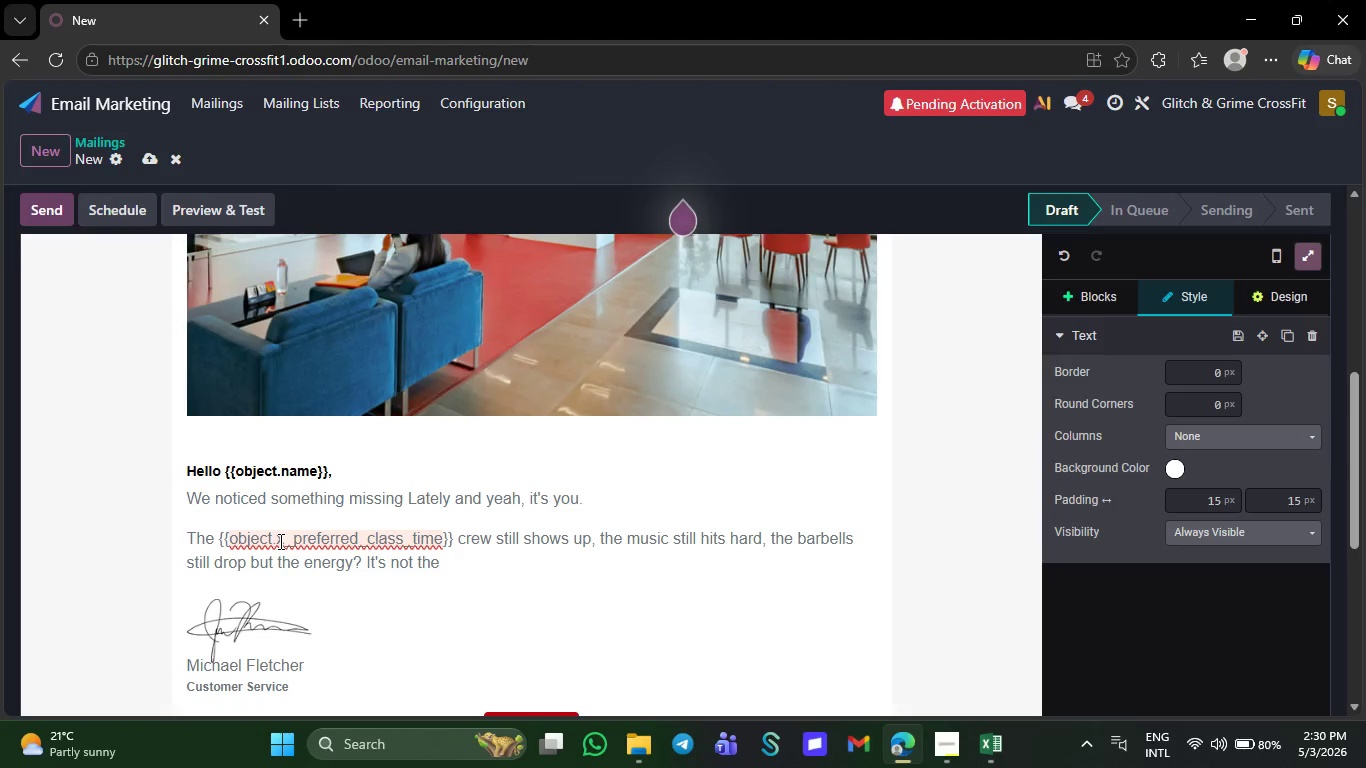 
type( same without y)
 